 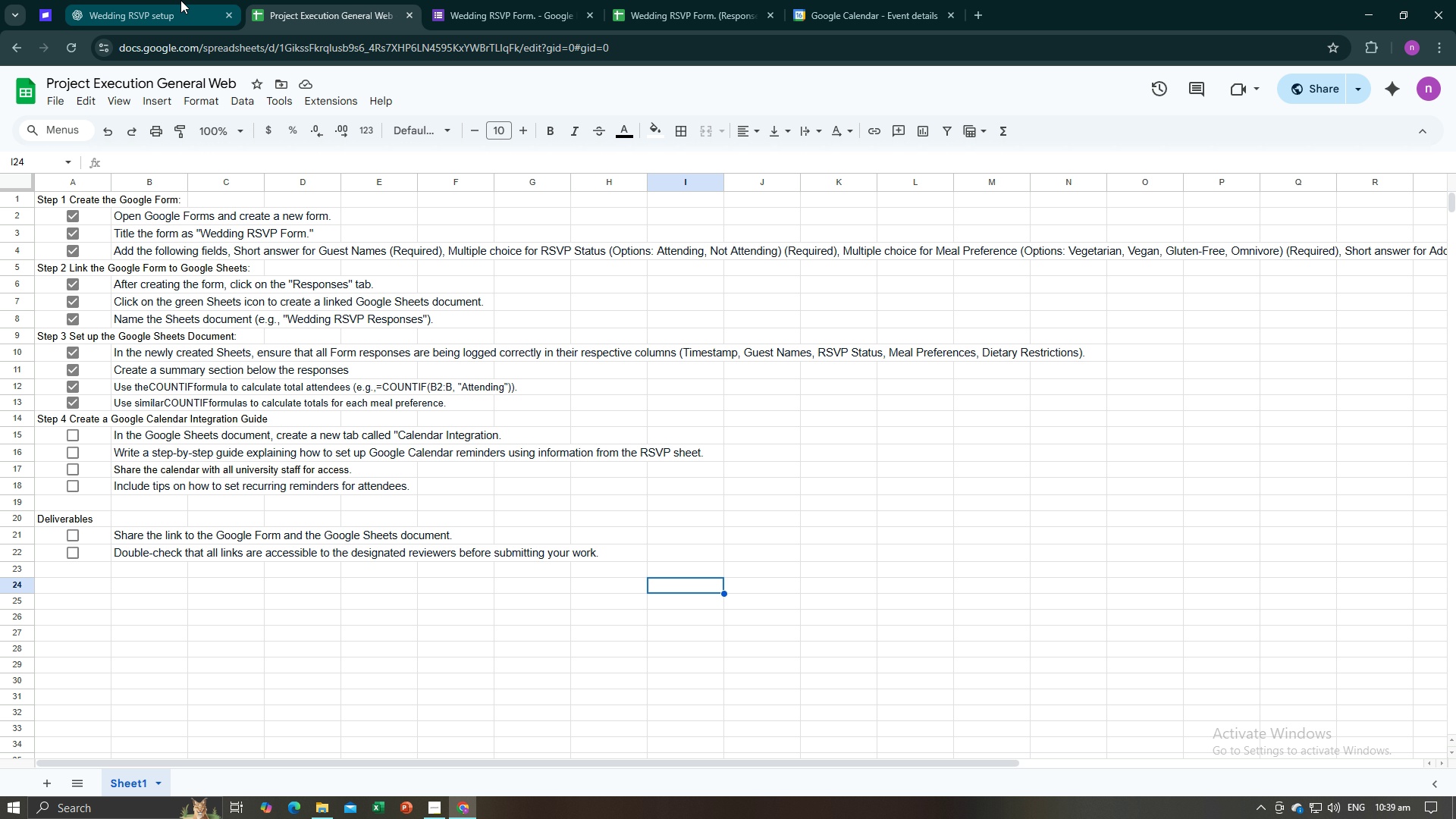 
left_click([74, 437])
 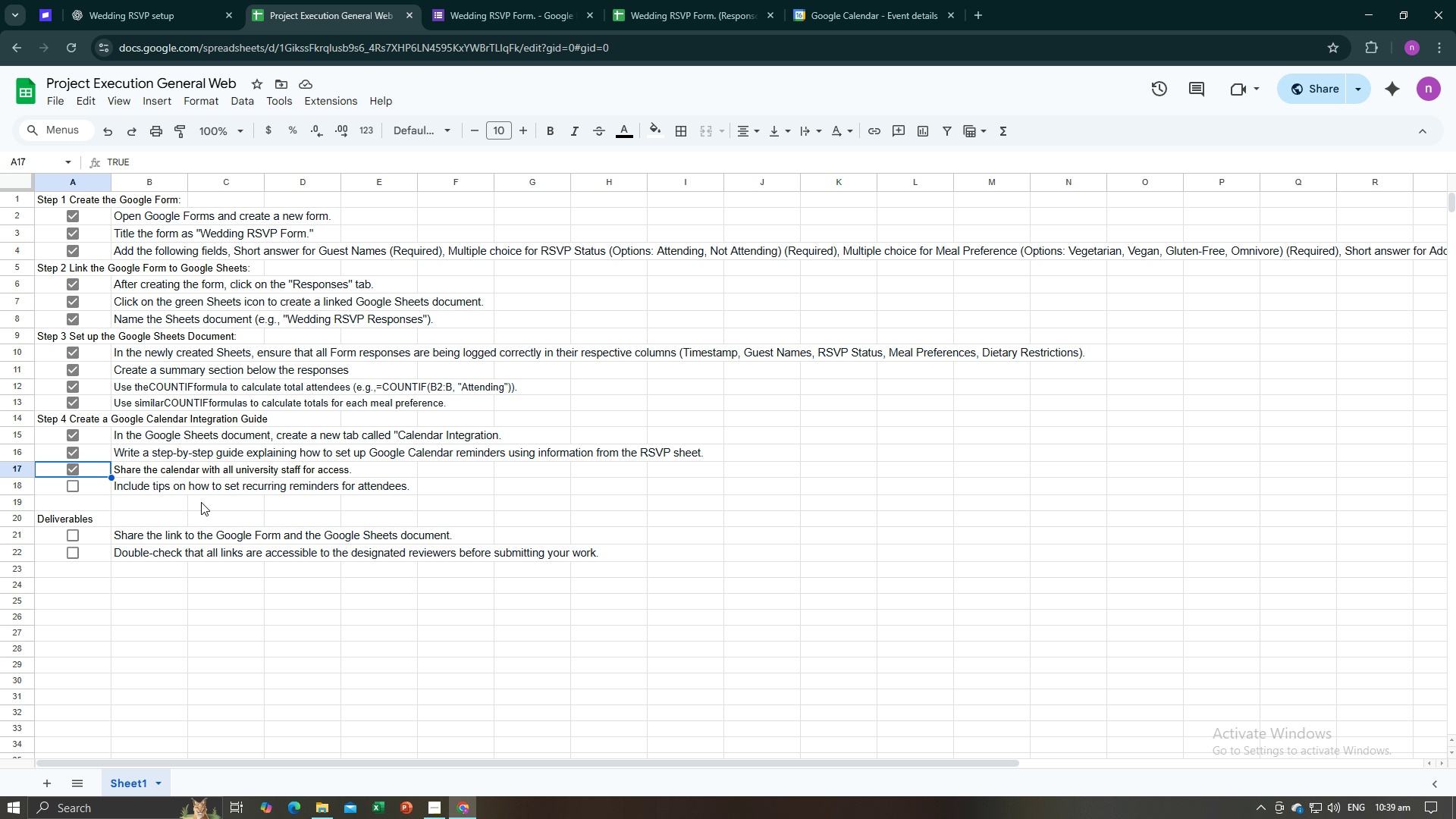 
wait(29.46)
 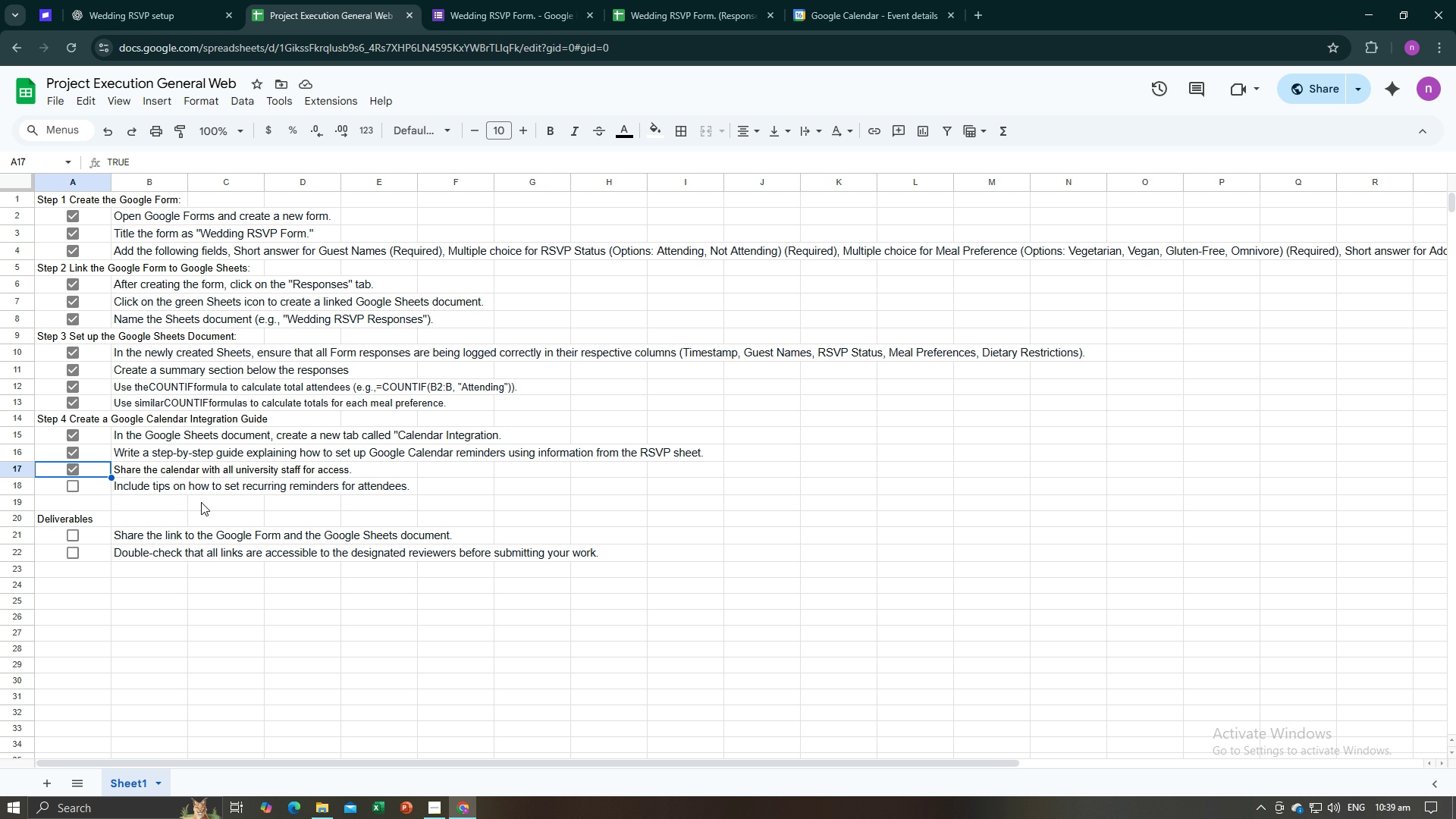 
left_click([808, 0])
 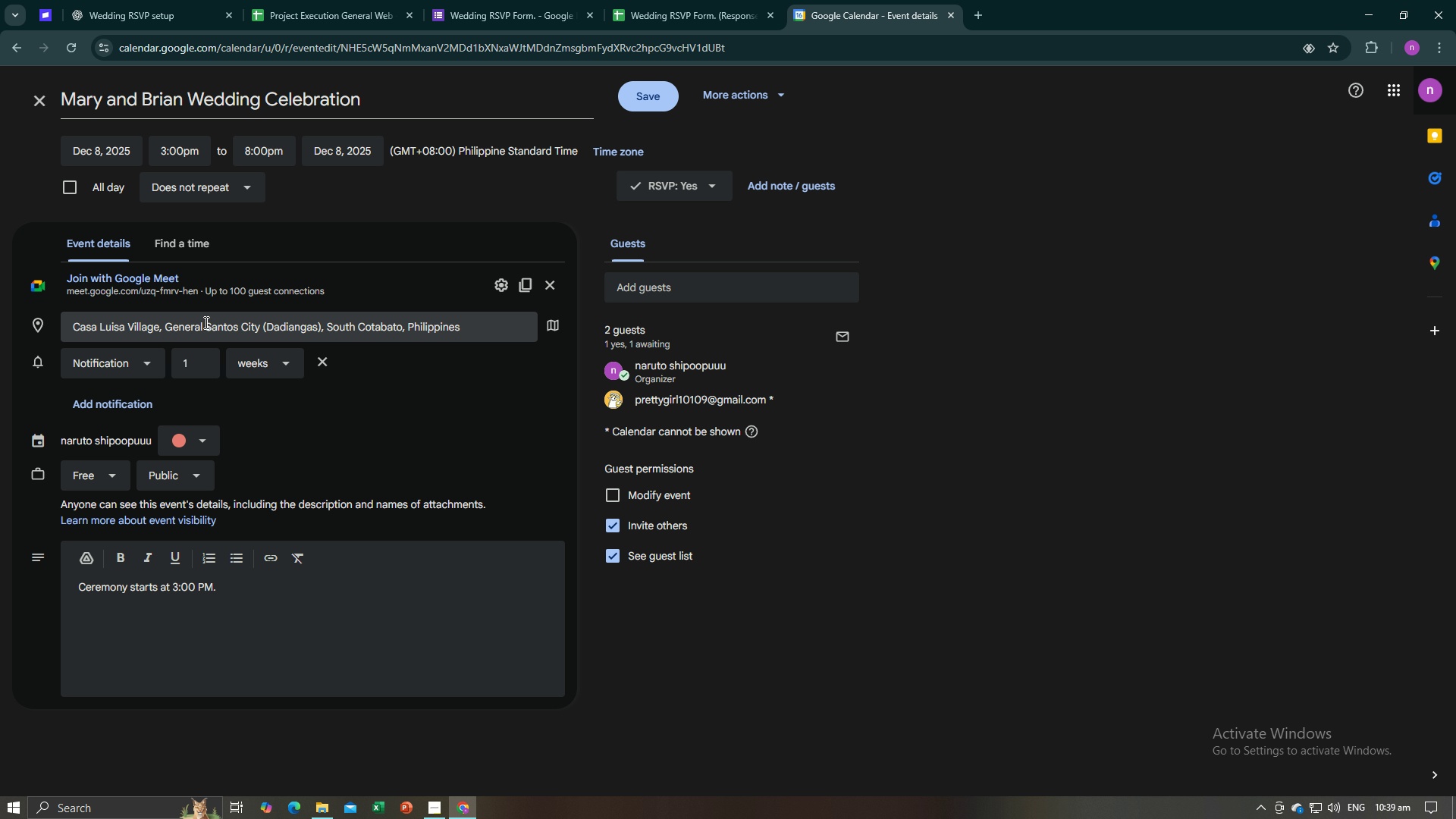 
mouse_move([180, 362])
 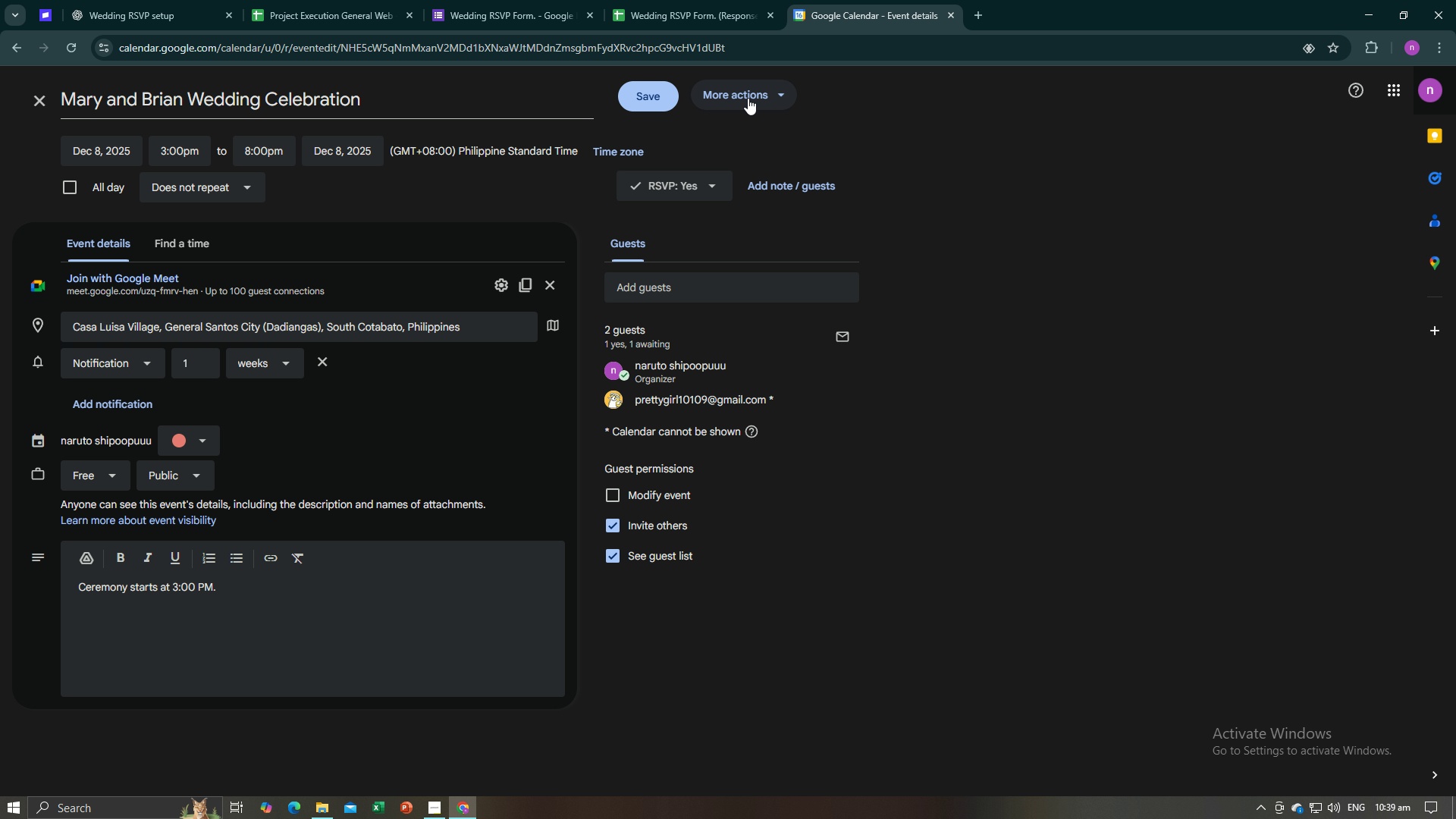 
left_click([748, 98])
 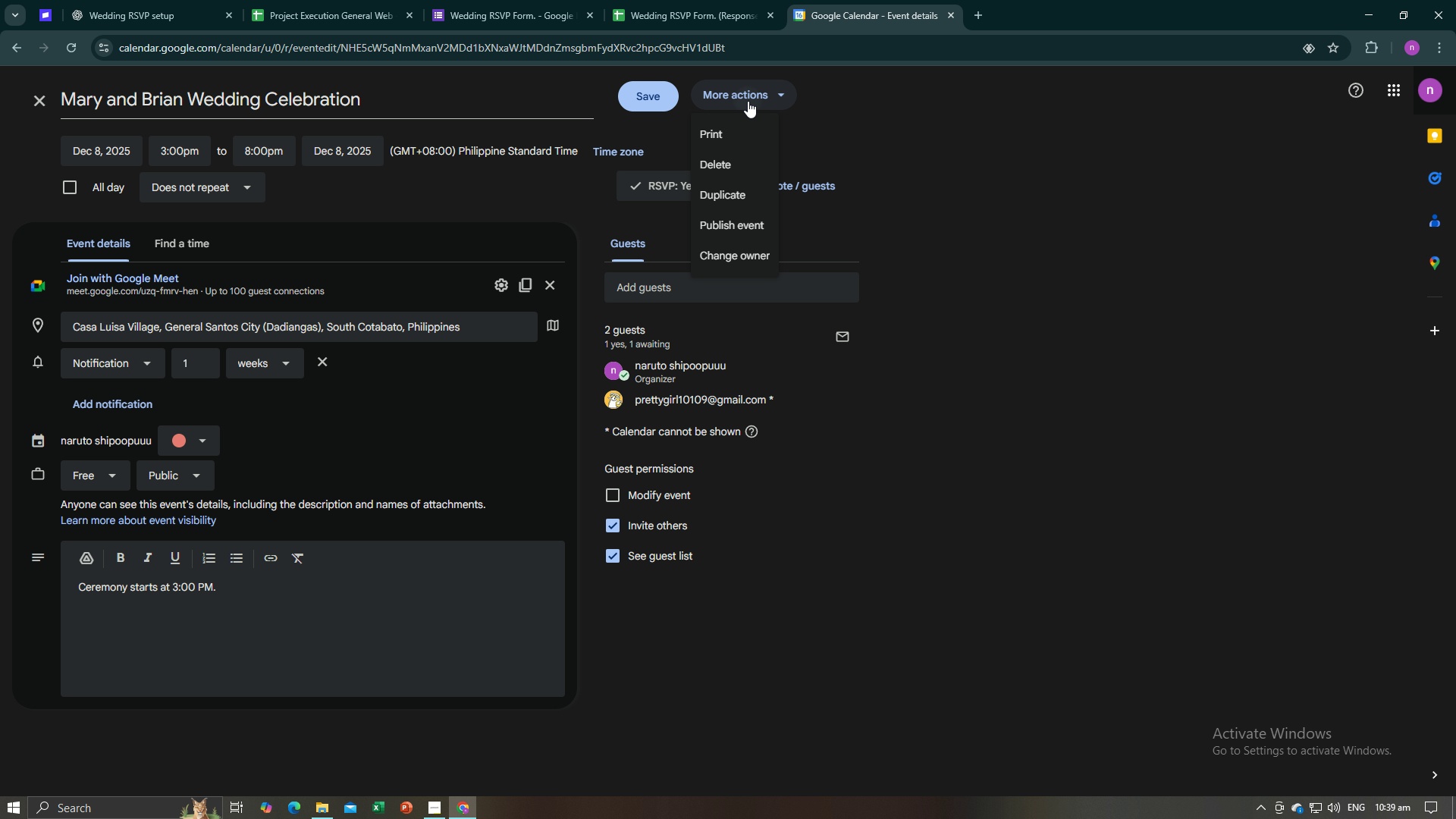 
left_click([748, 101])
 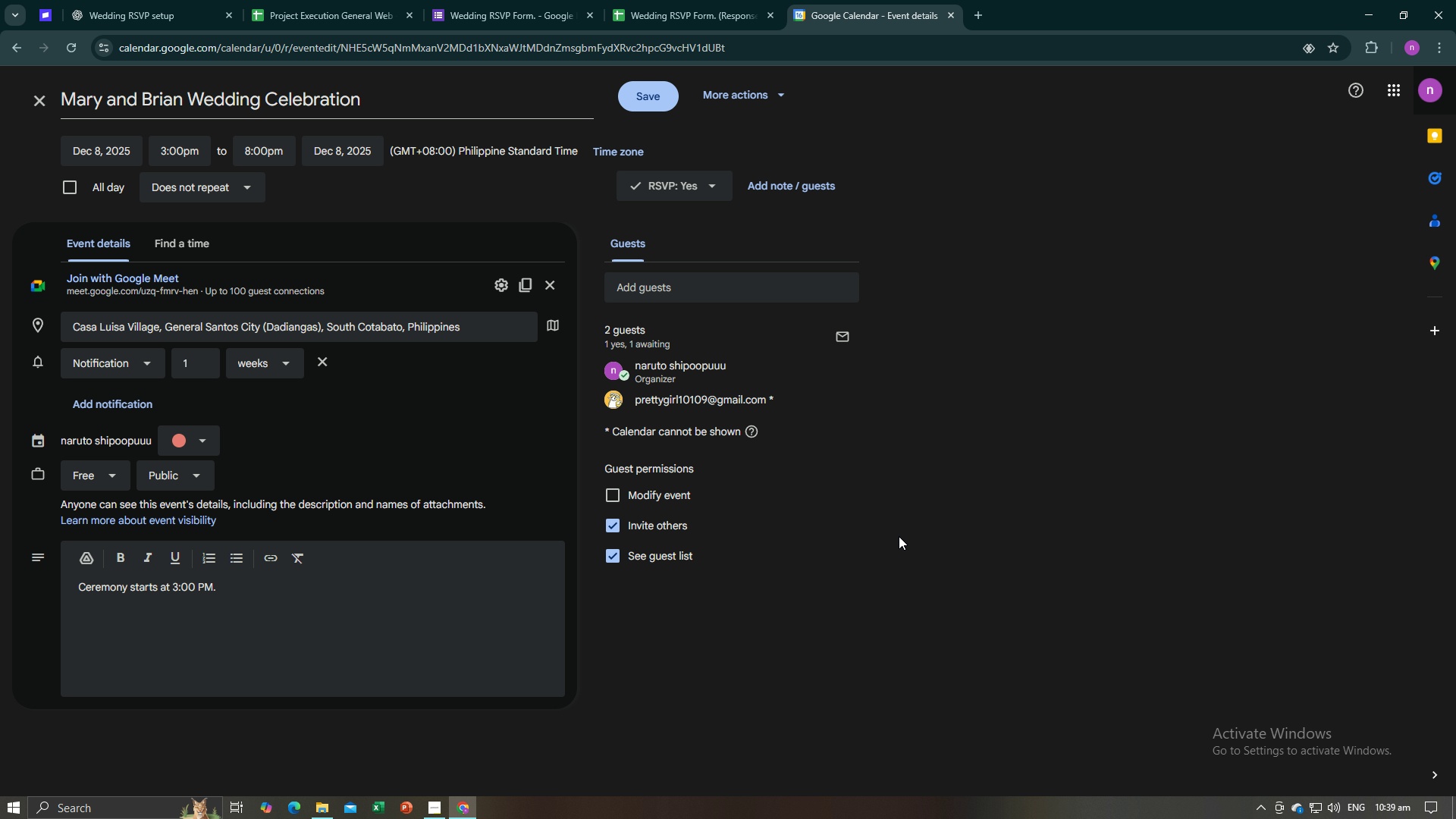 
left_click([899, 538])
 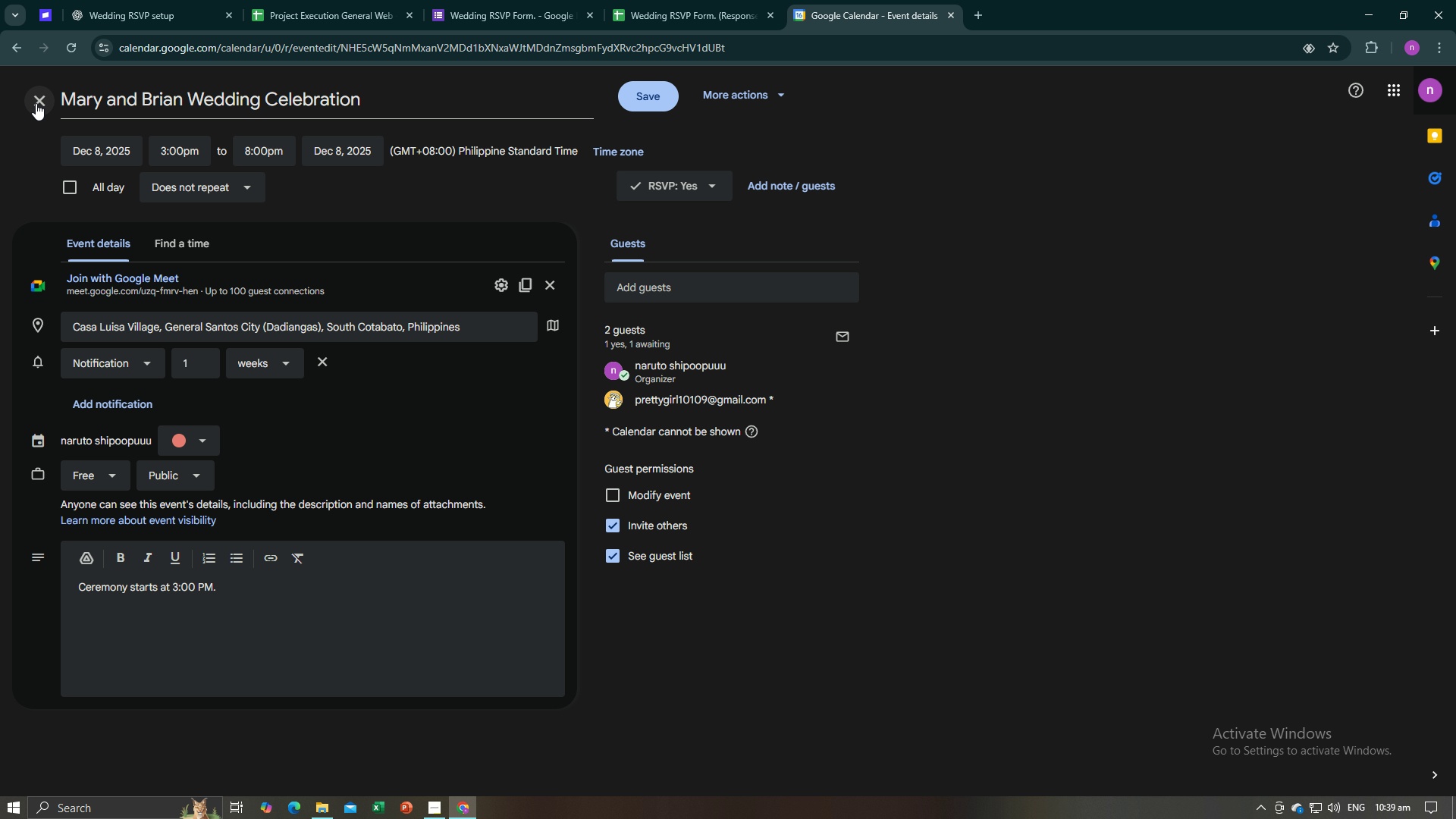 
left_click([36, 103])
 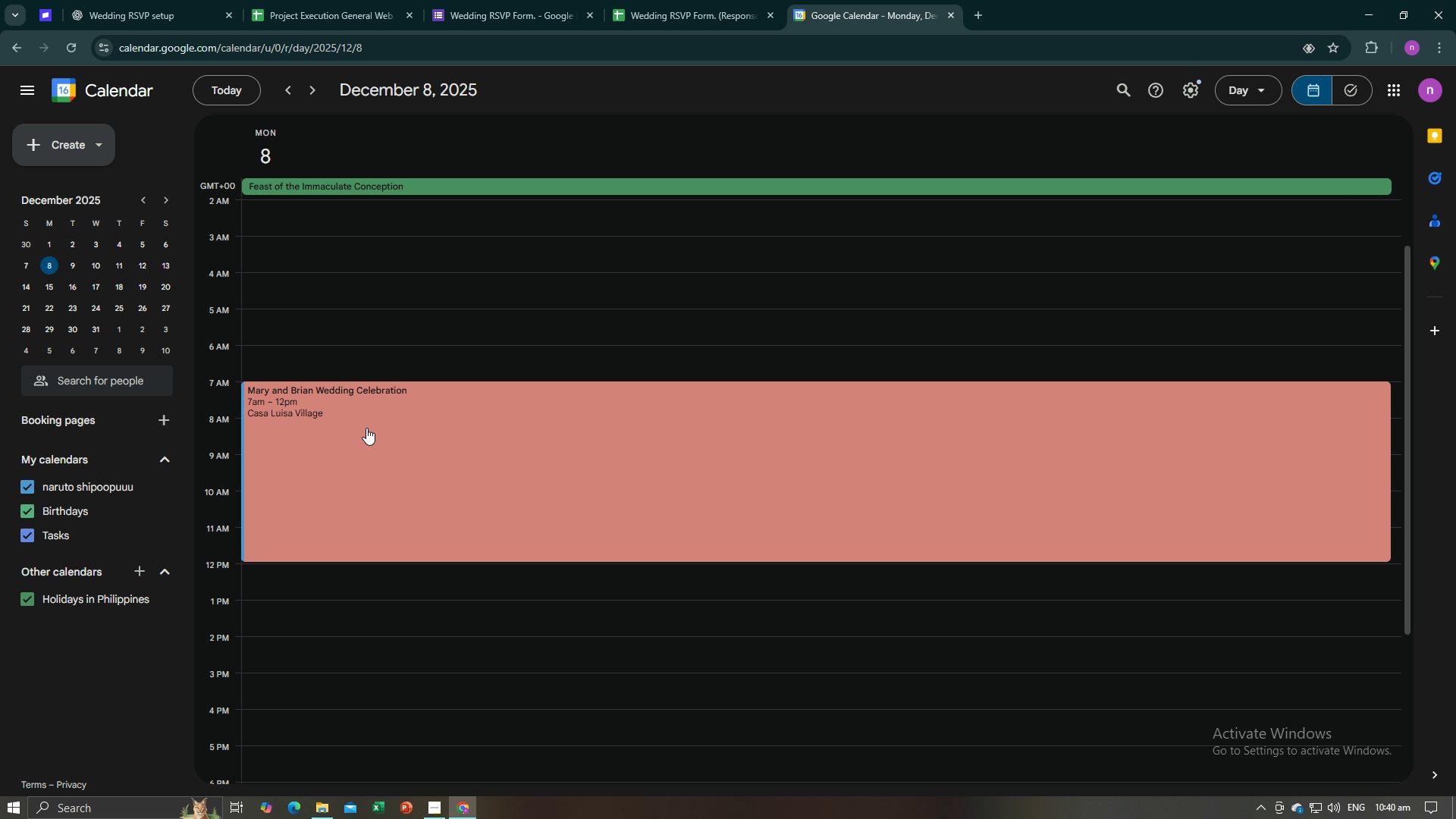 
left_click([366, 428])
 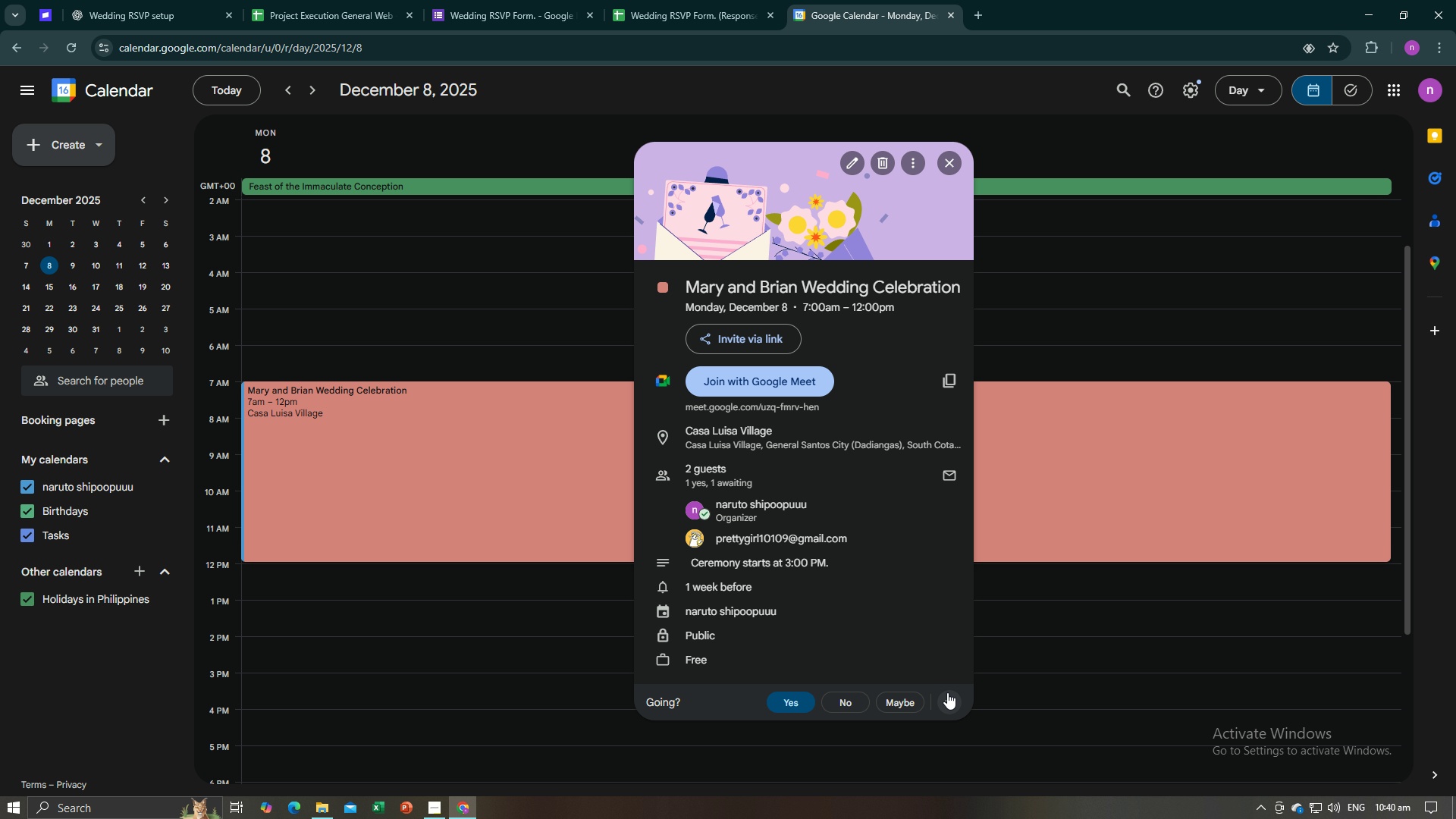 
wait(10.58)
 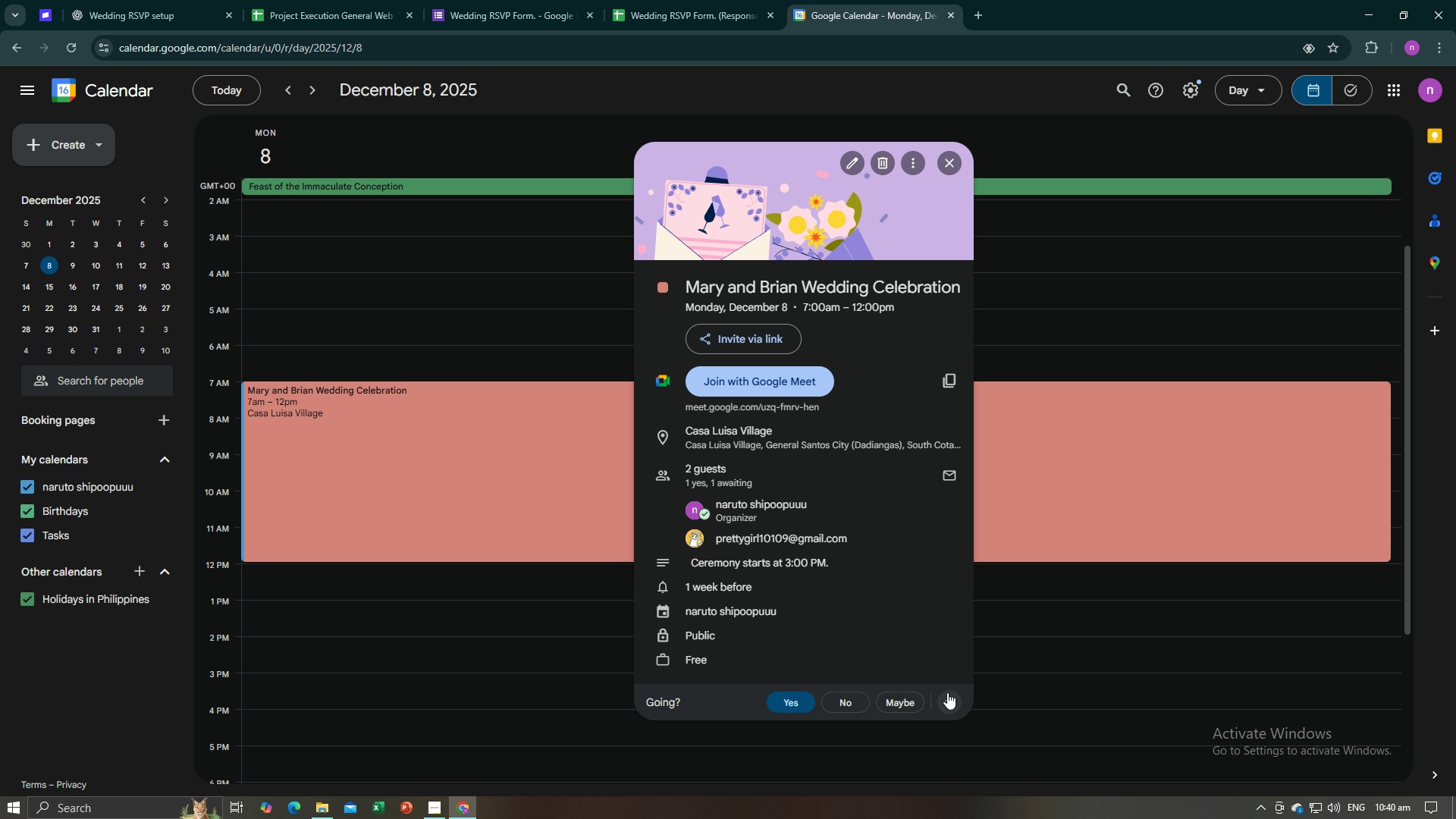 
left_click([1043, 656])
 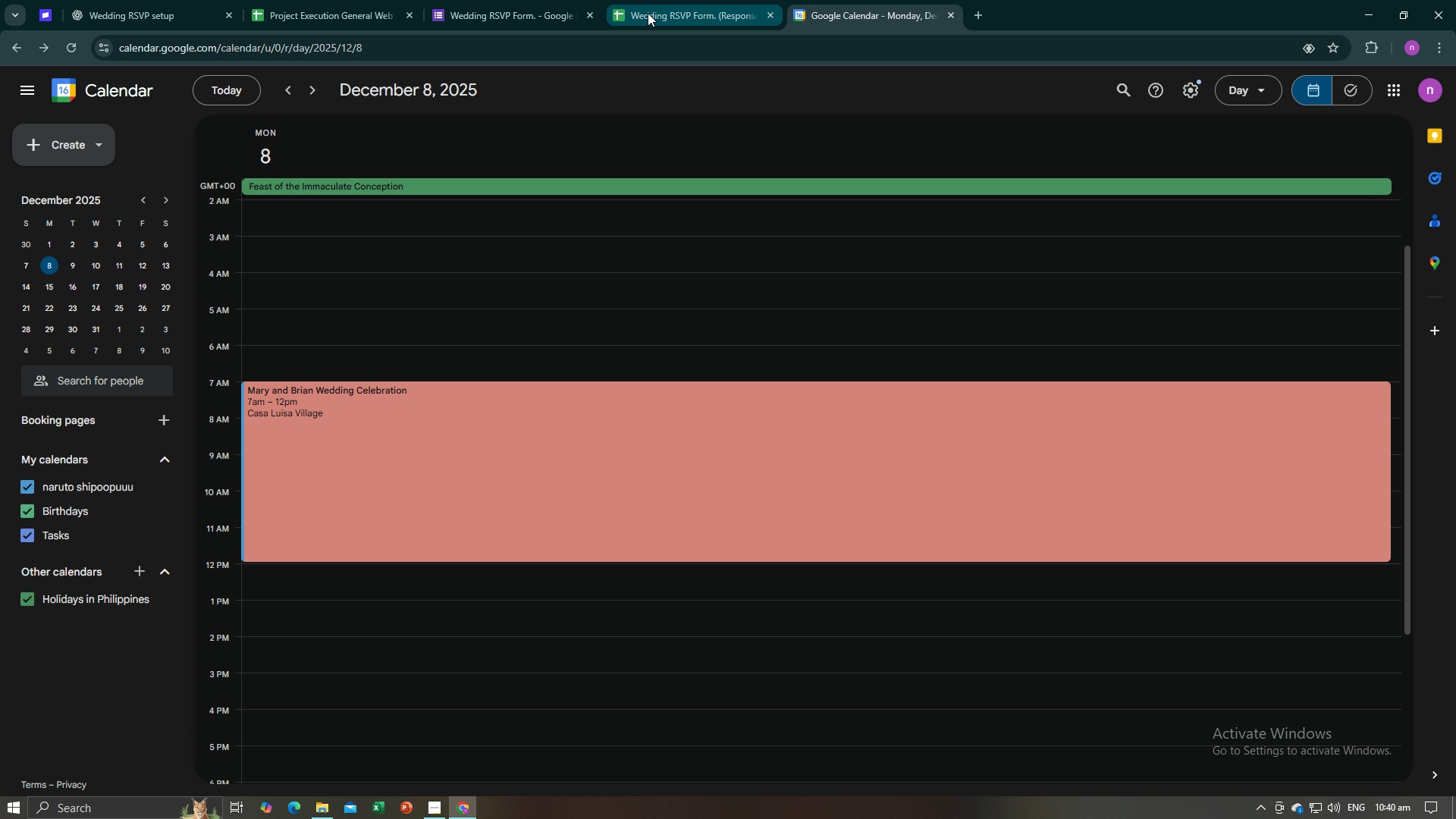 
left_click([650, 13])
 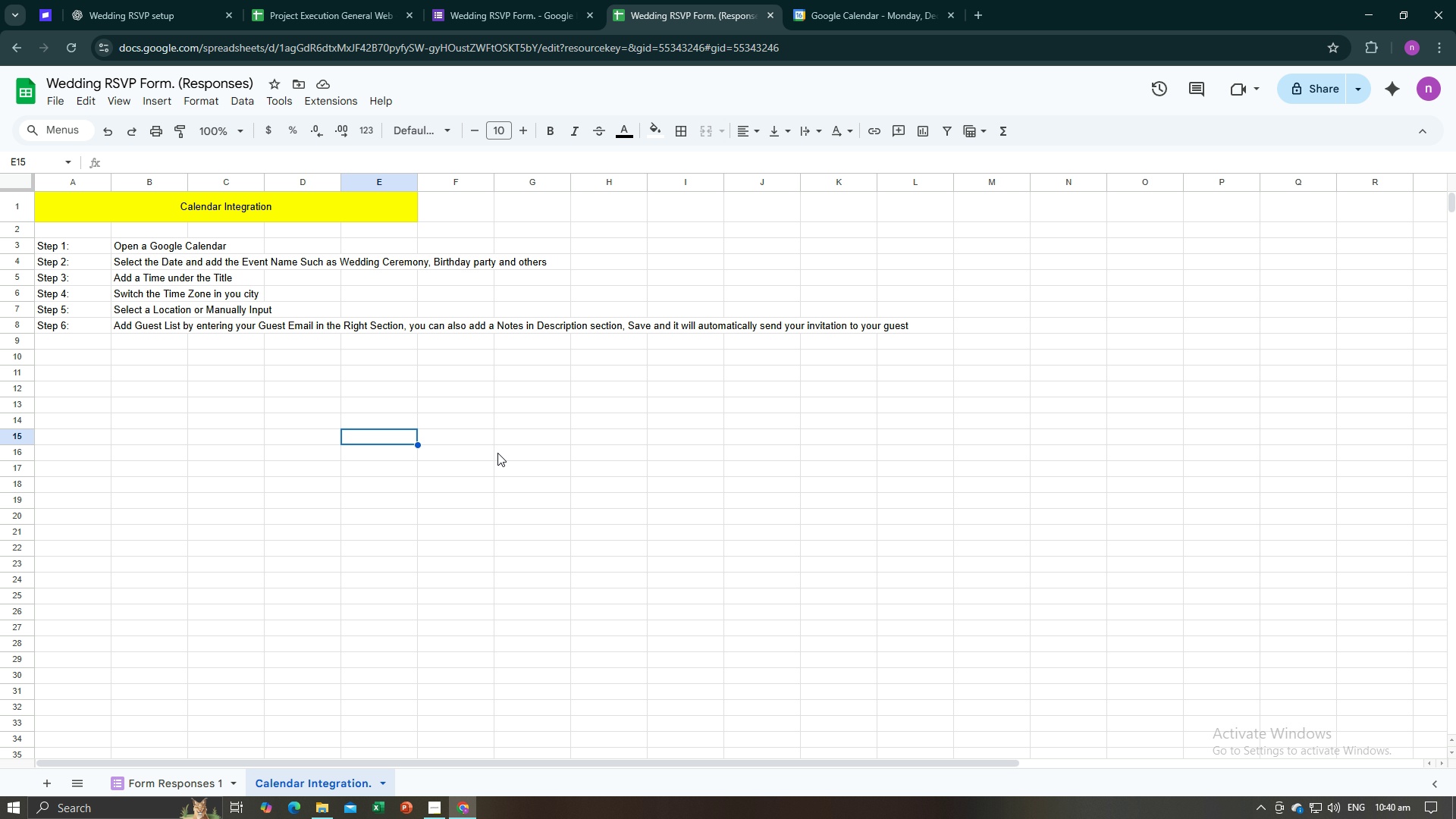 
left_click([497, 453])
 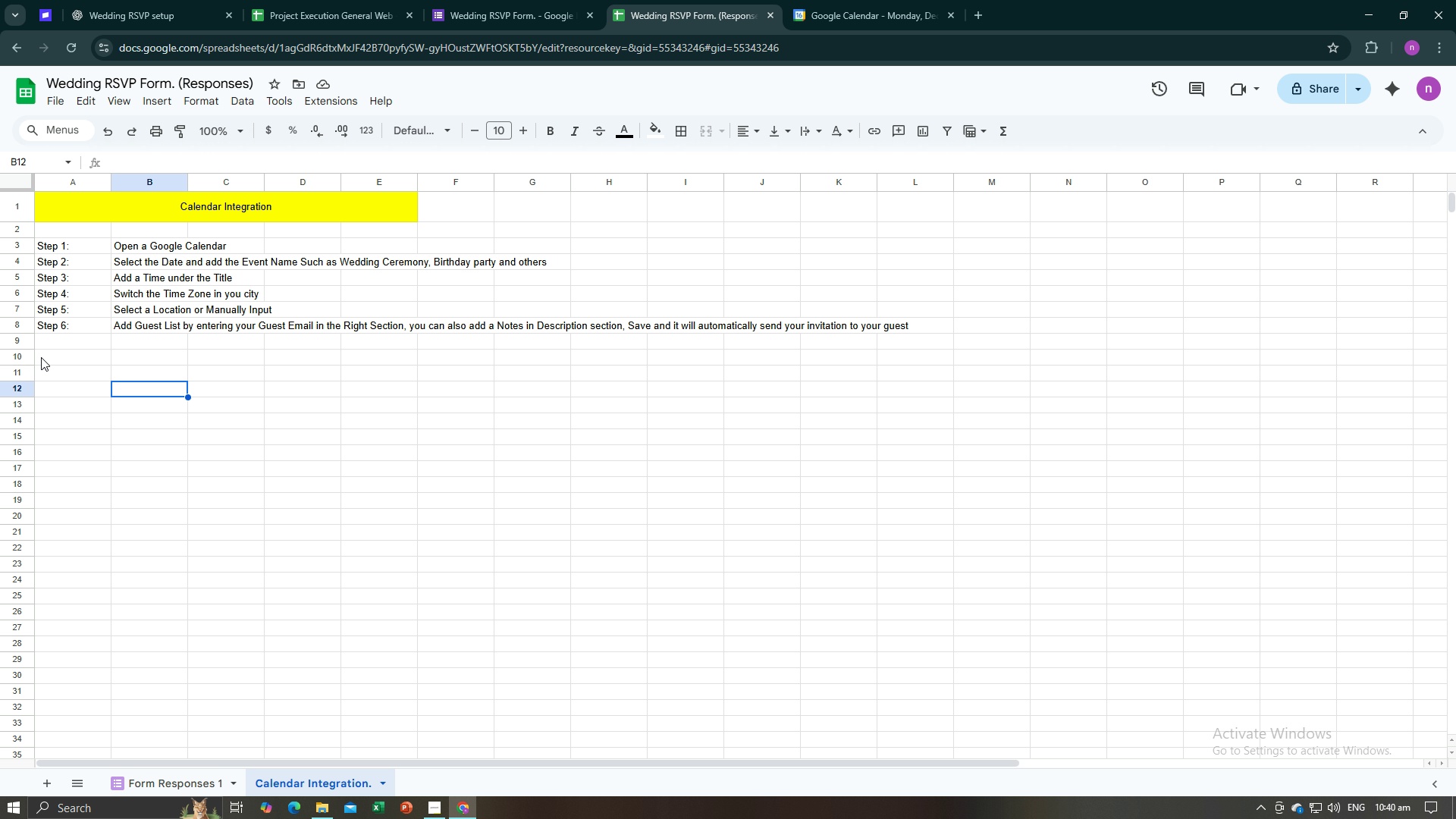 
left_click([58, 350])
 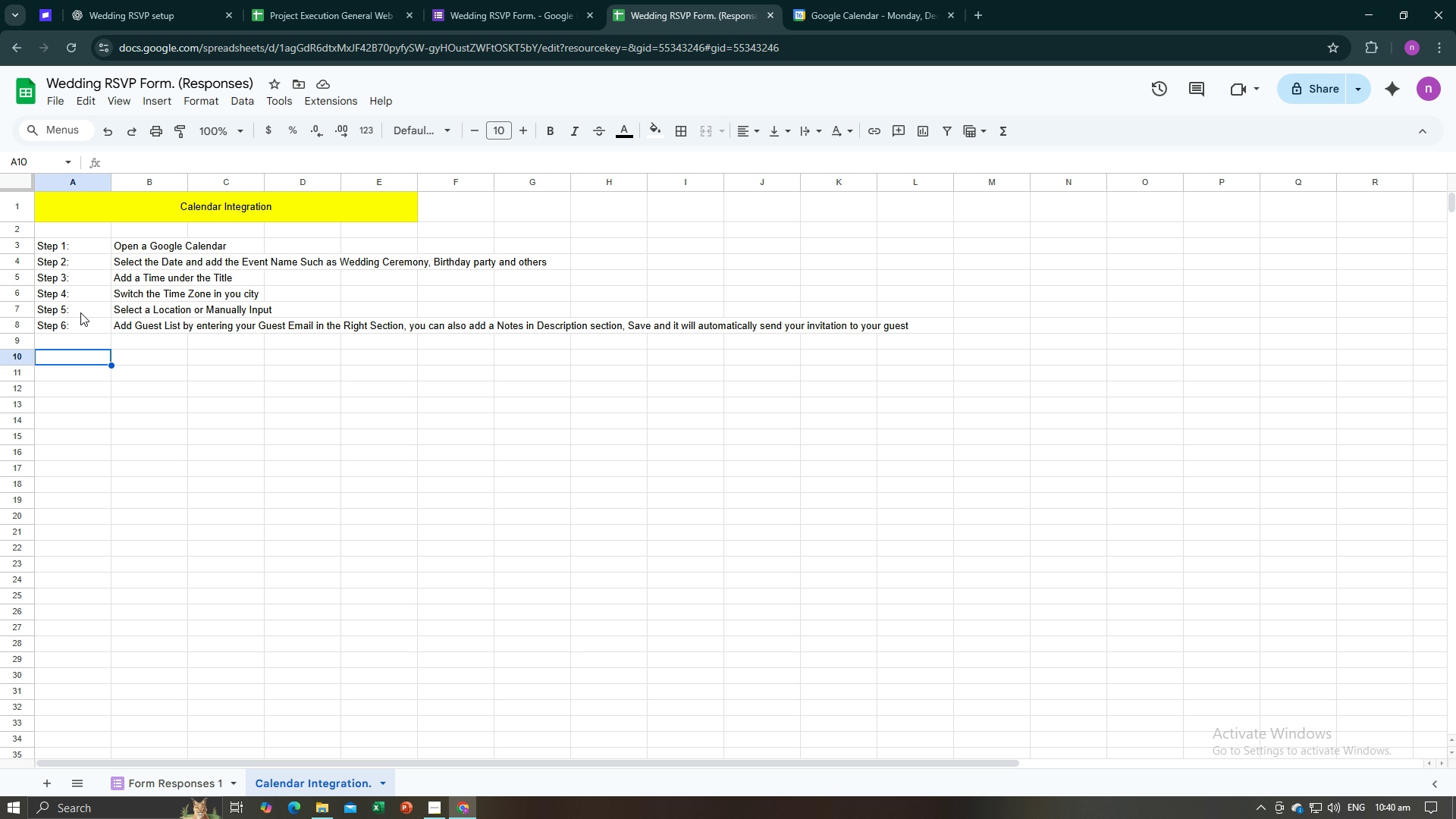 
wait(6.87)
 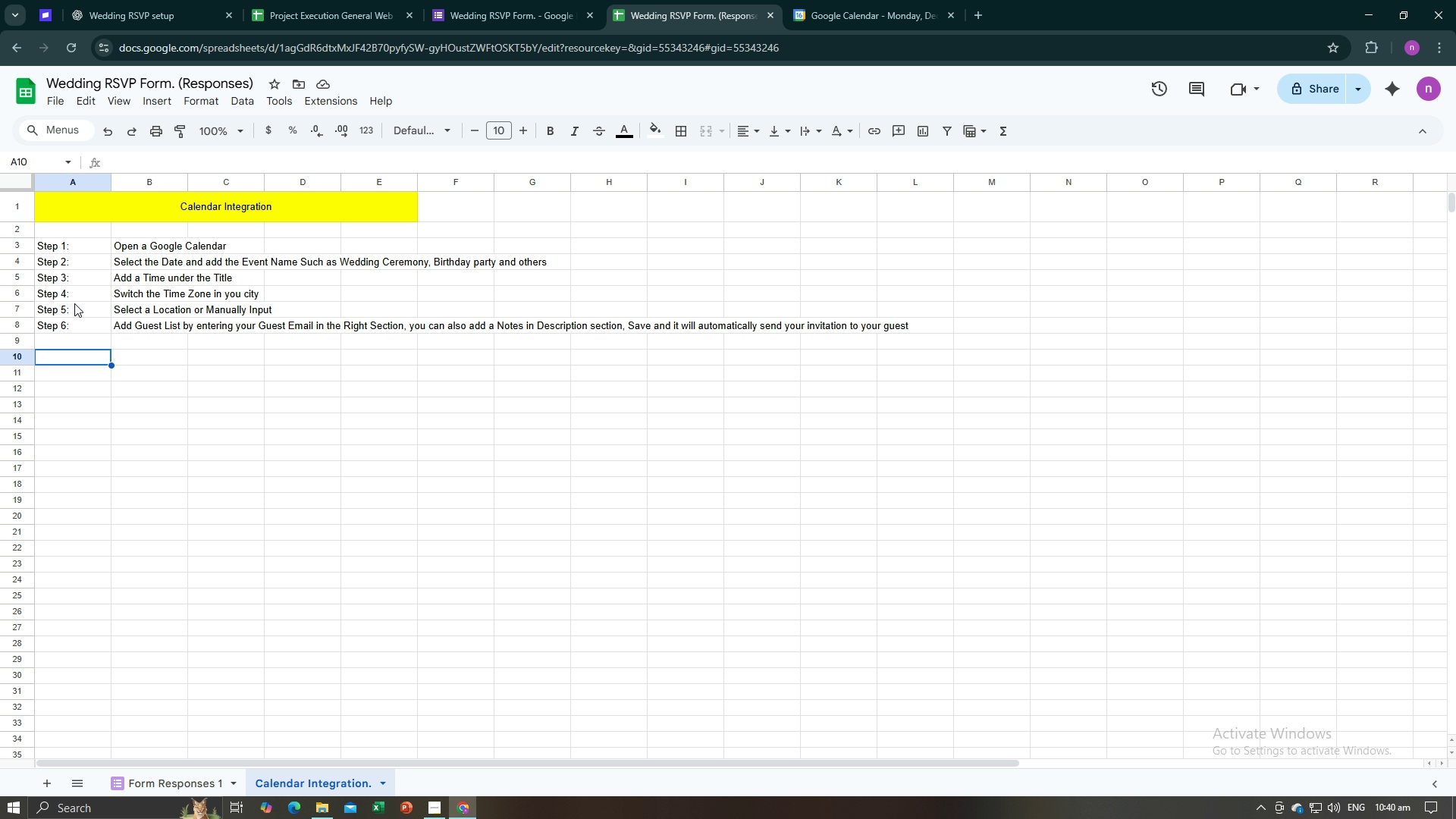 
left_click([80, 312])
 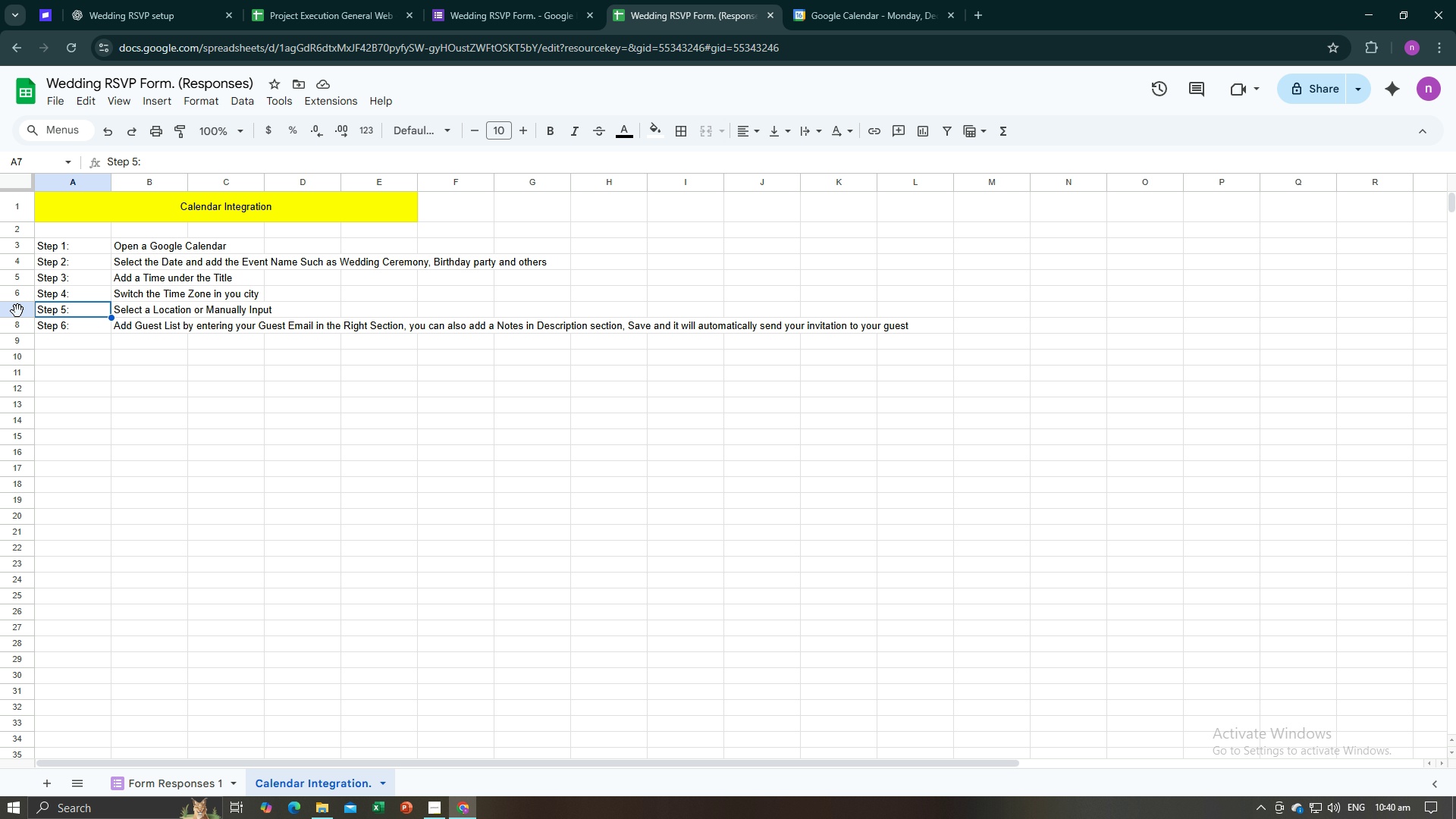 
left_click([17, 311])
 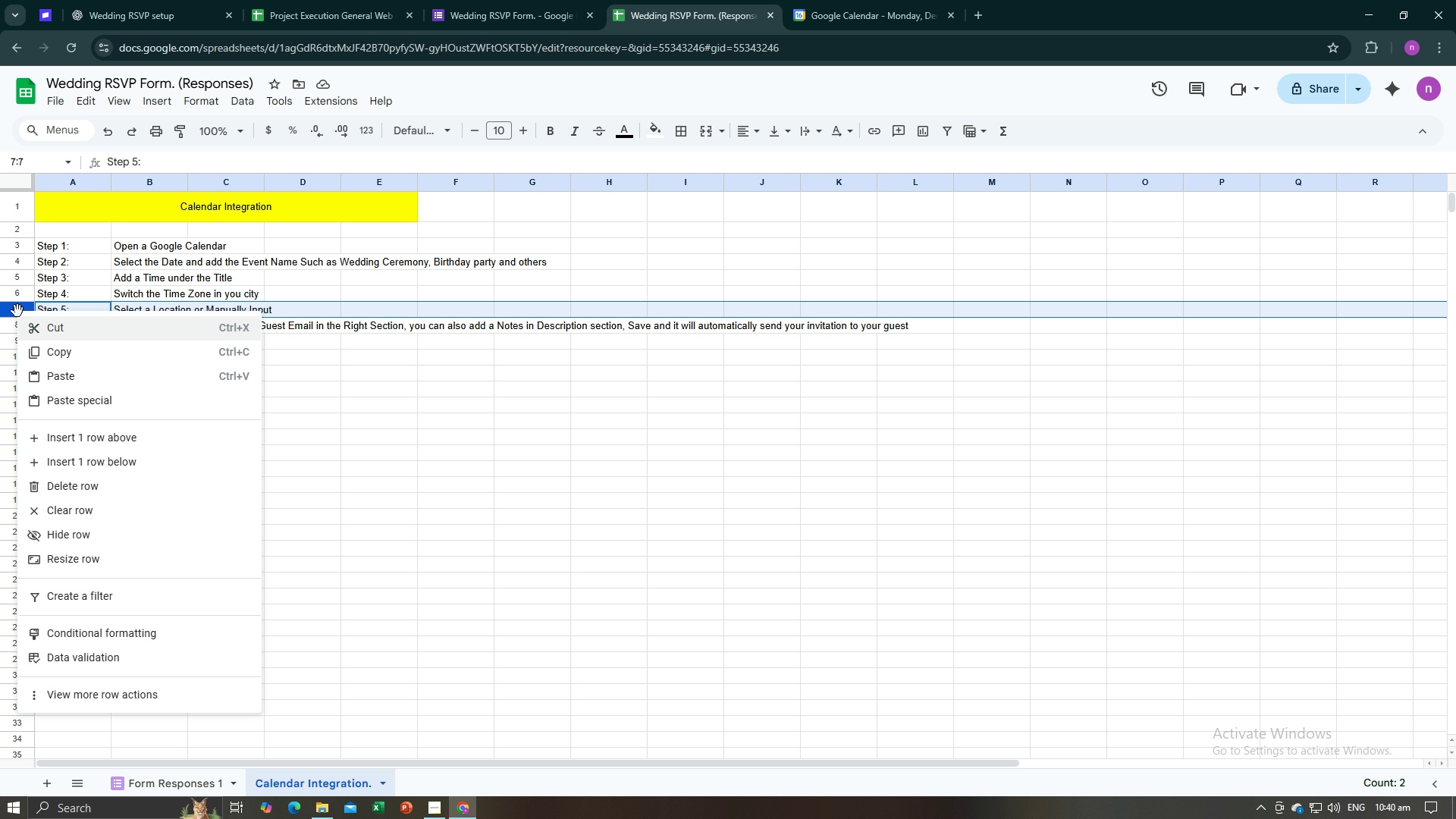 
right_click([17, 311])
 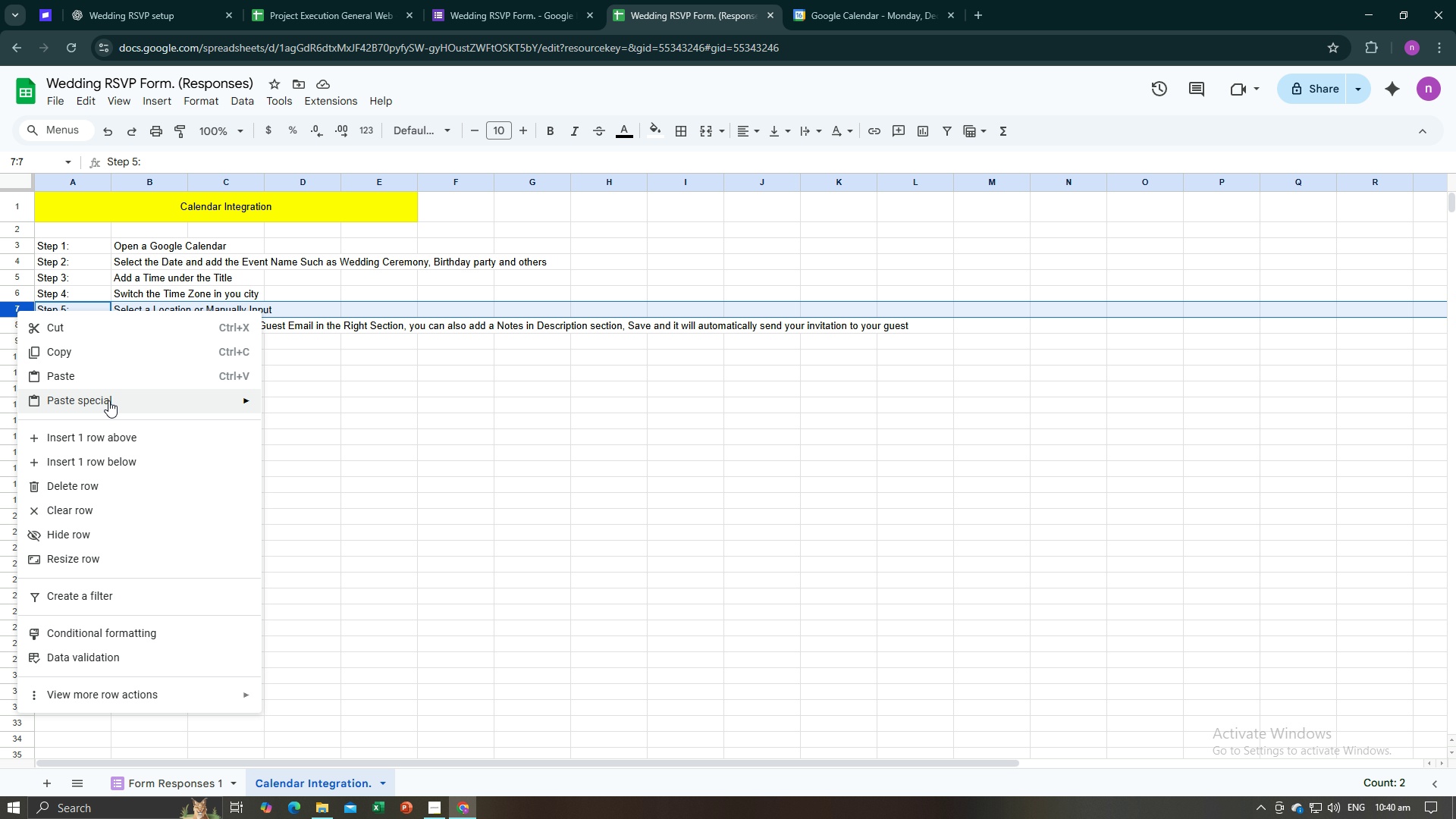 
left_click([128, 462])
 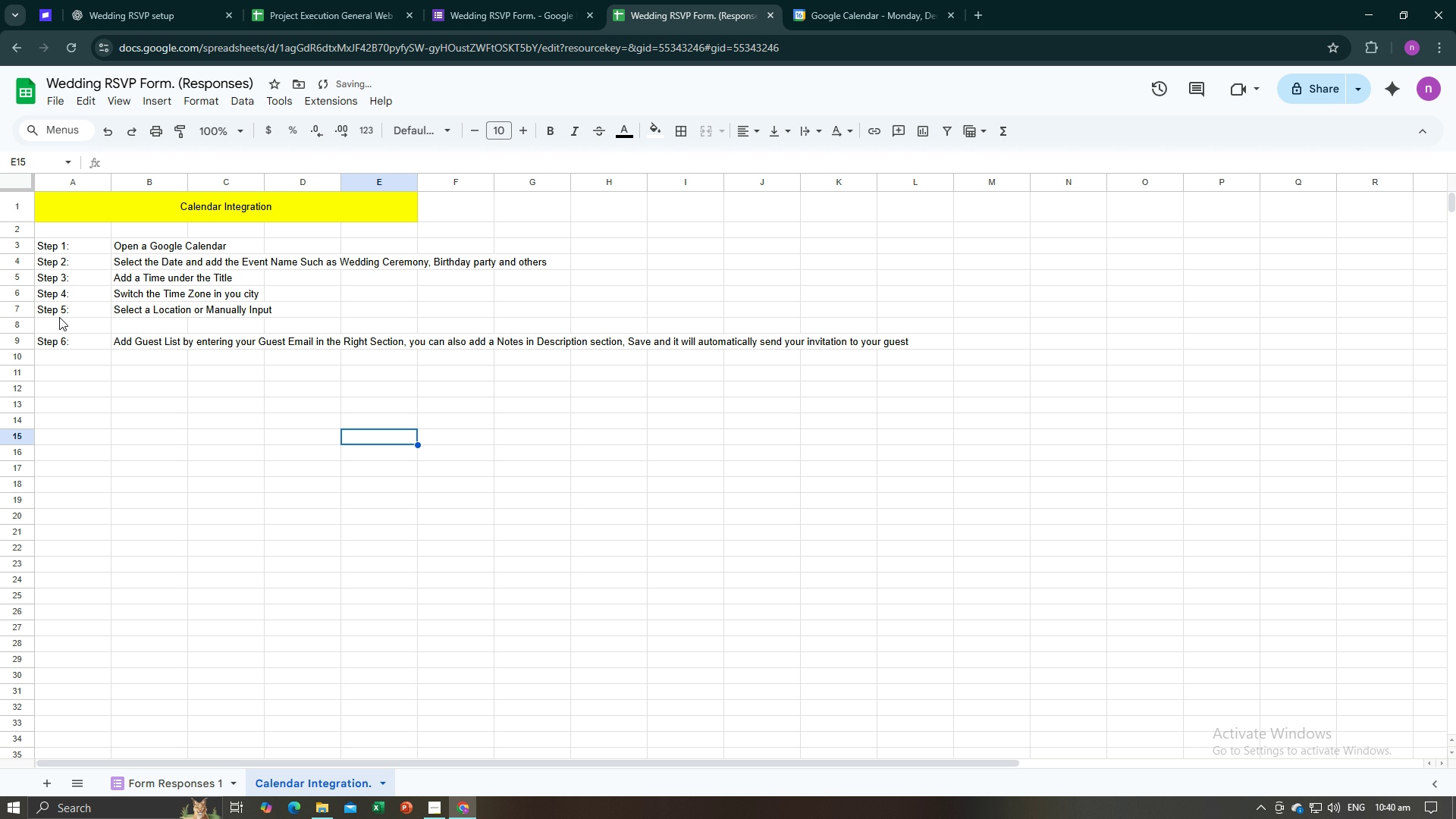 
left_click([59, 317])
 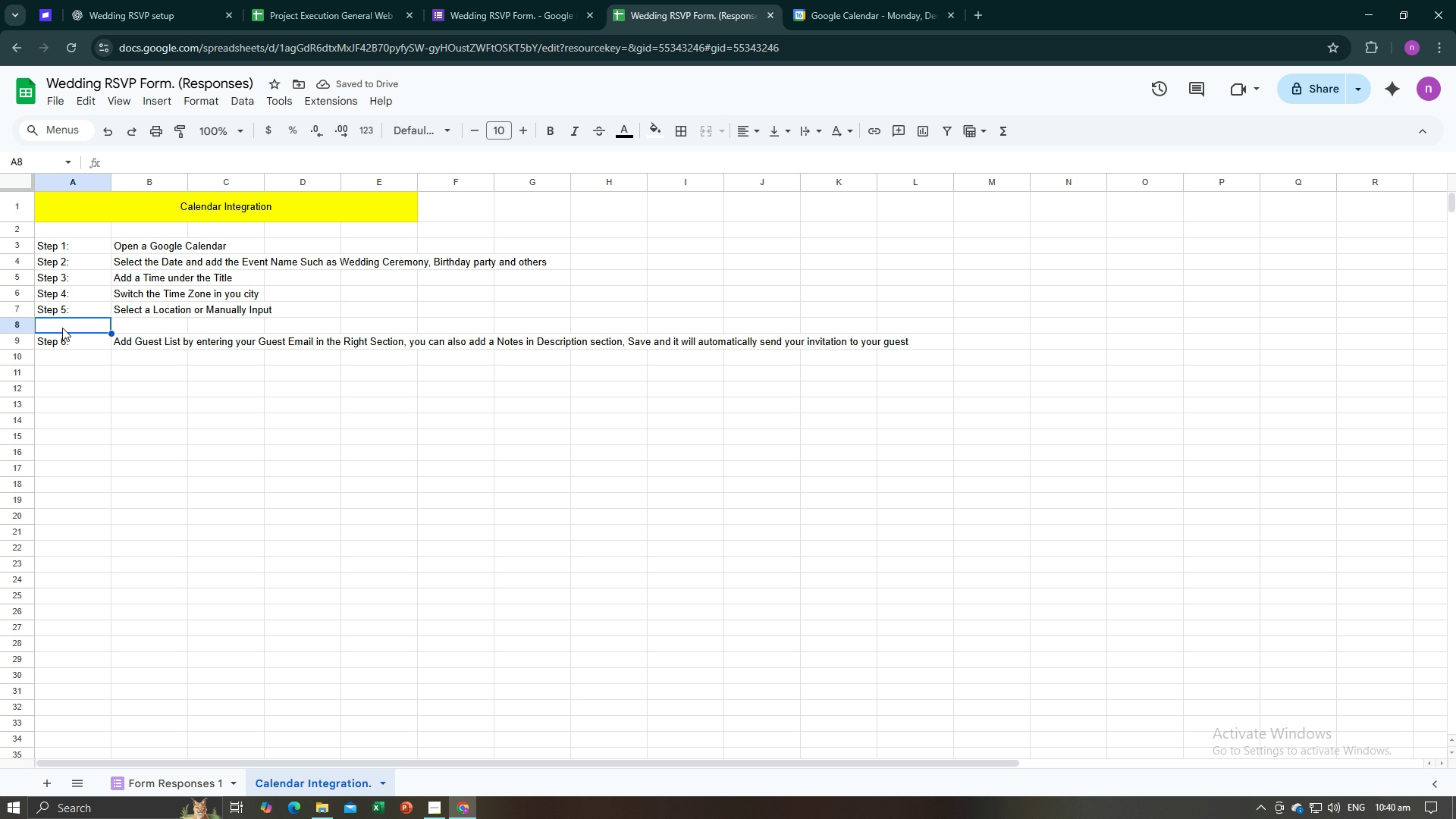 
type(Step)
key(Backspace)
key(Backspace)
key(Backspace)
key(Backspace)
key(Backspace)
type(Step 6)
 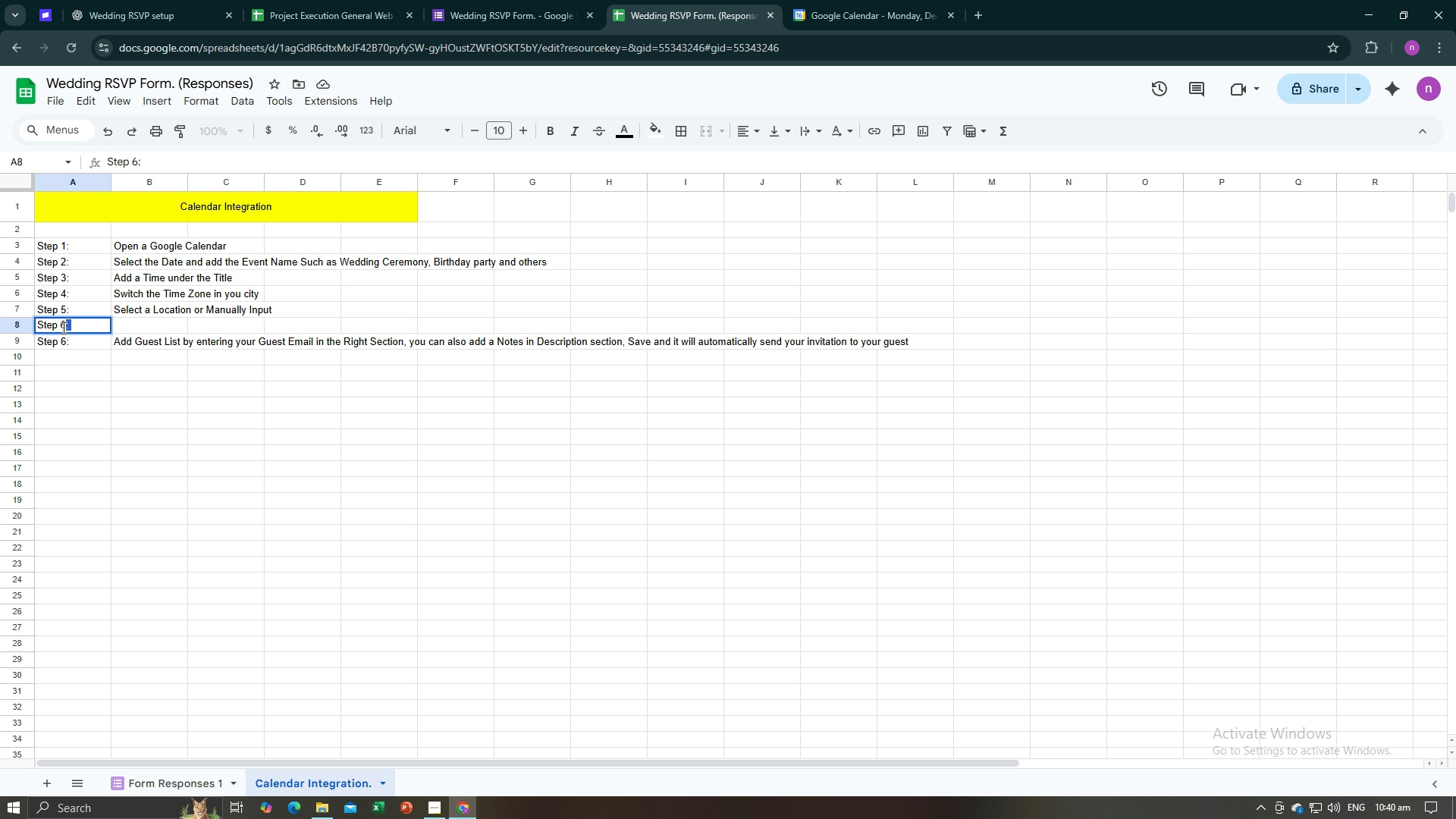 
key(Backspace)
 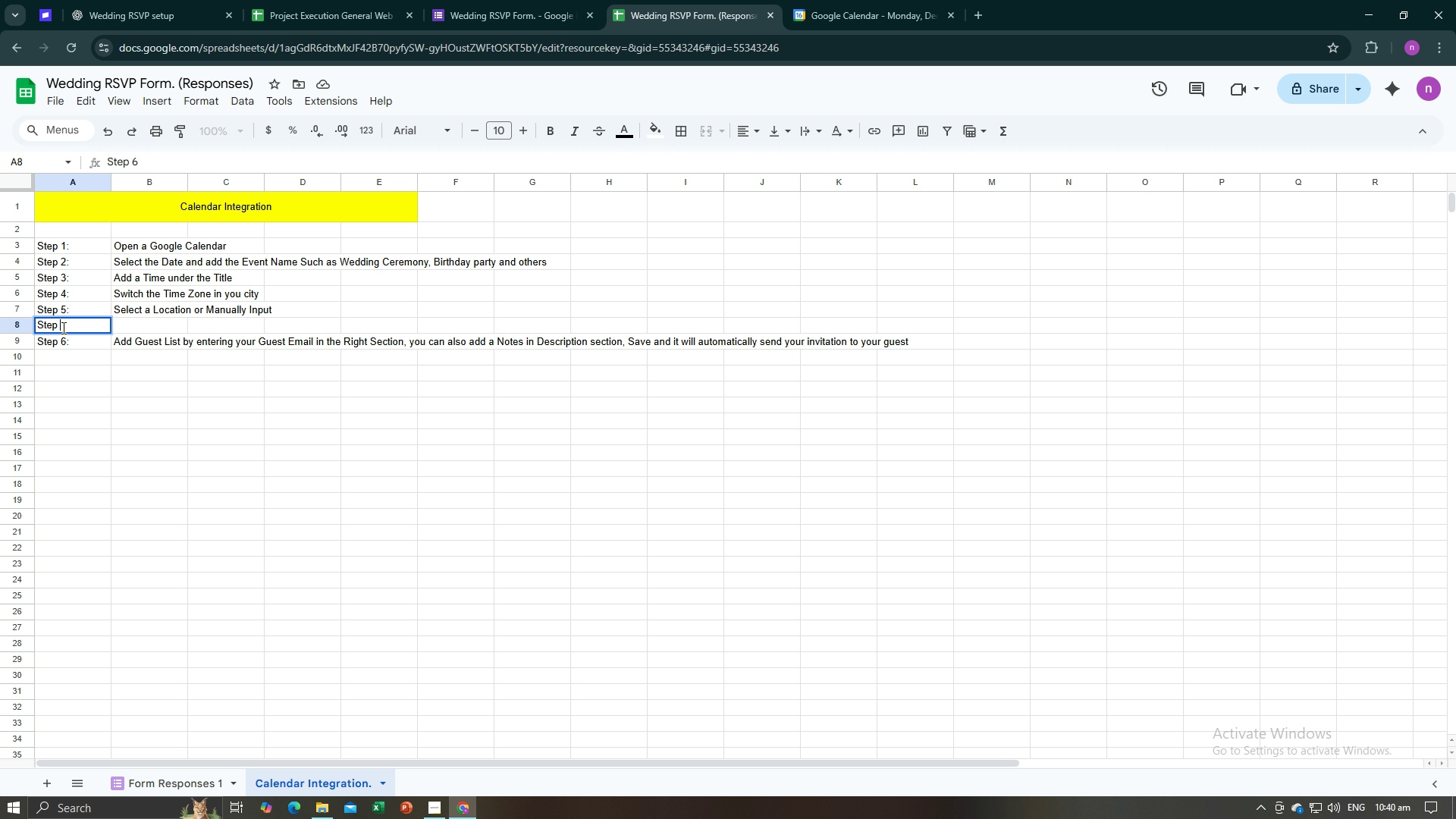 
key(Backspace)
 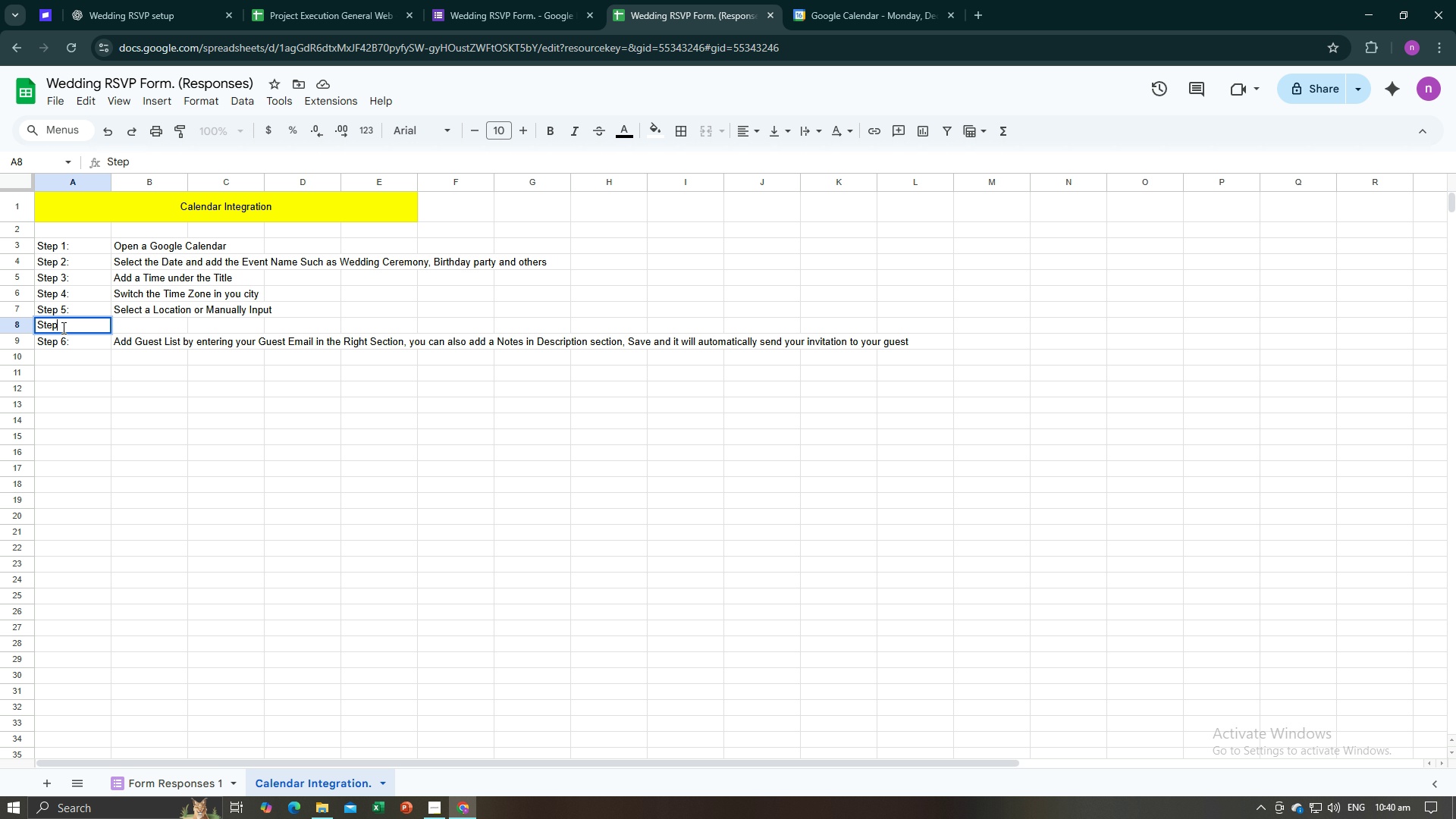 
key(Backspace)
 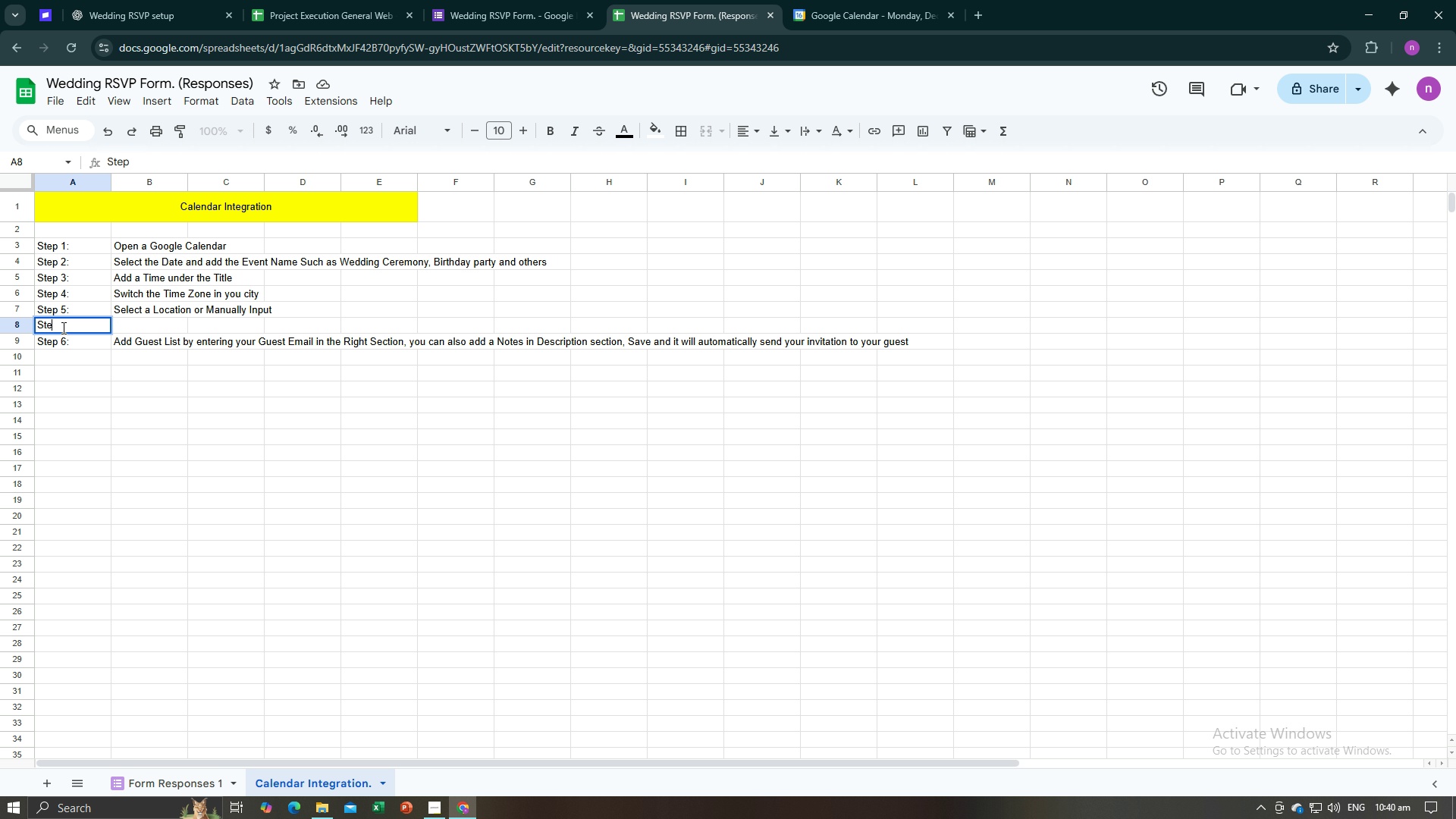 
key(Backspace)
 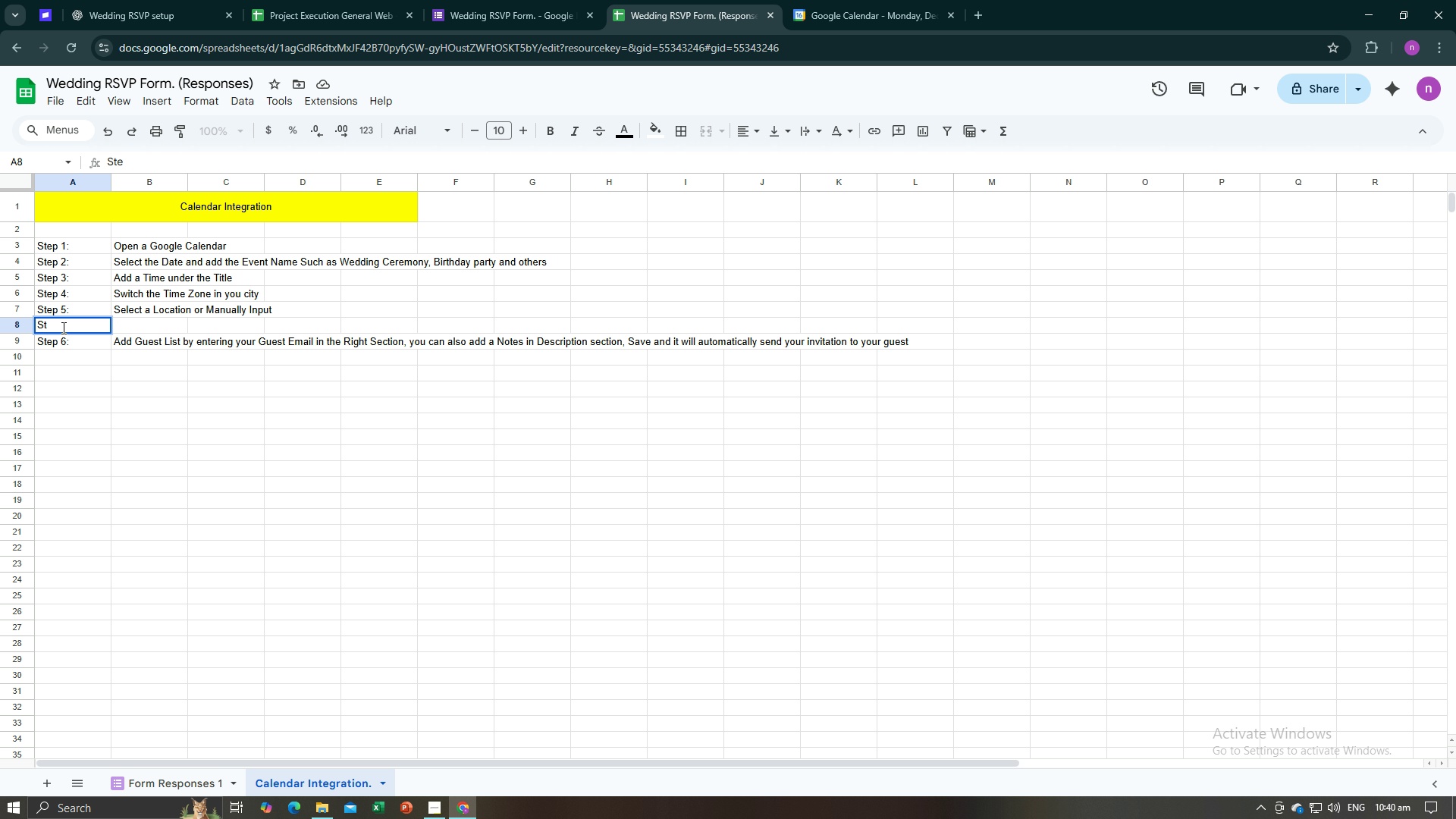 
key(Backspace)
 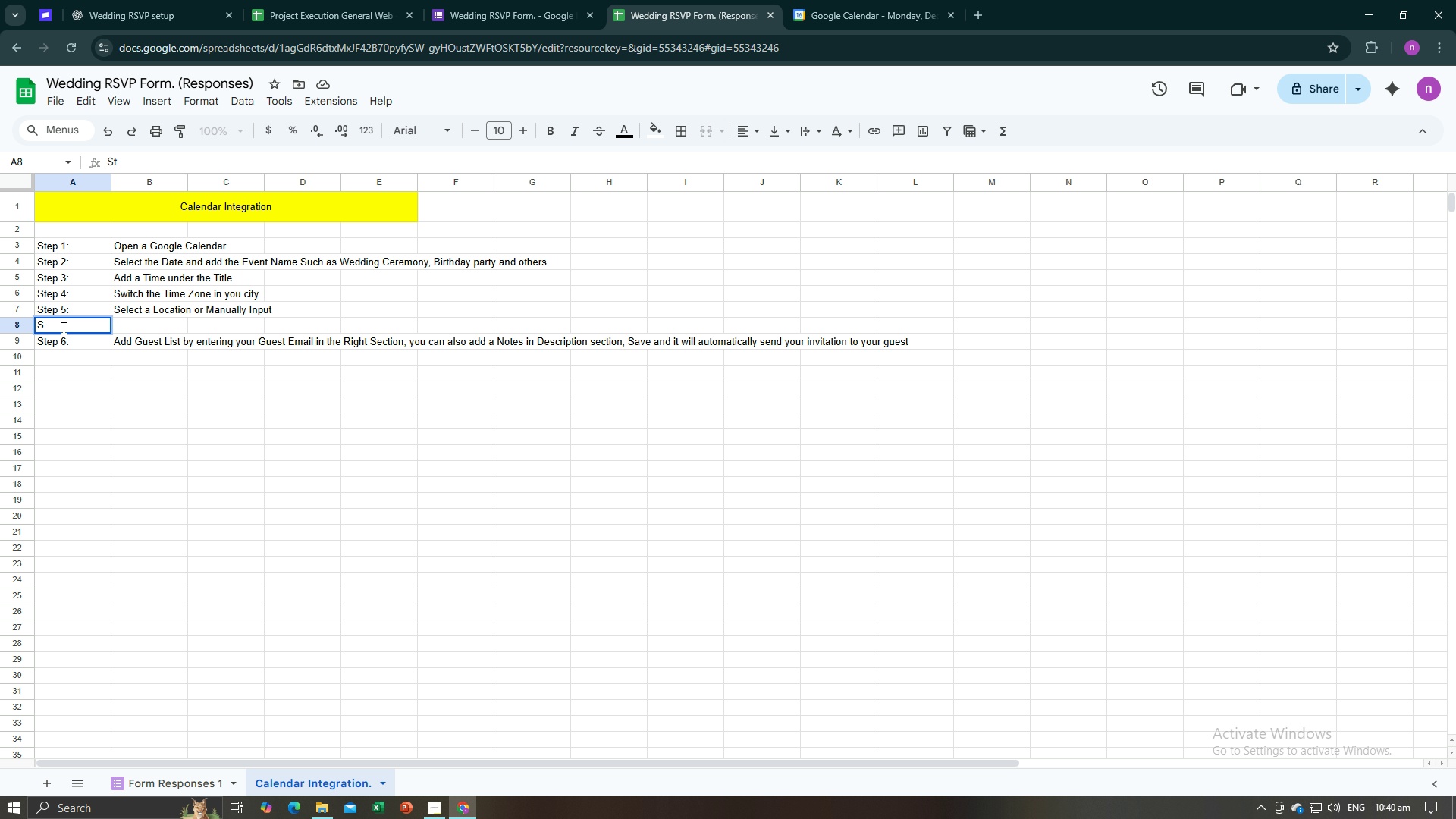 
key(Backspace)
 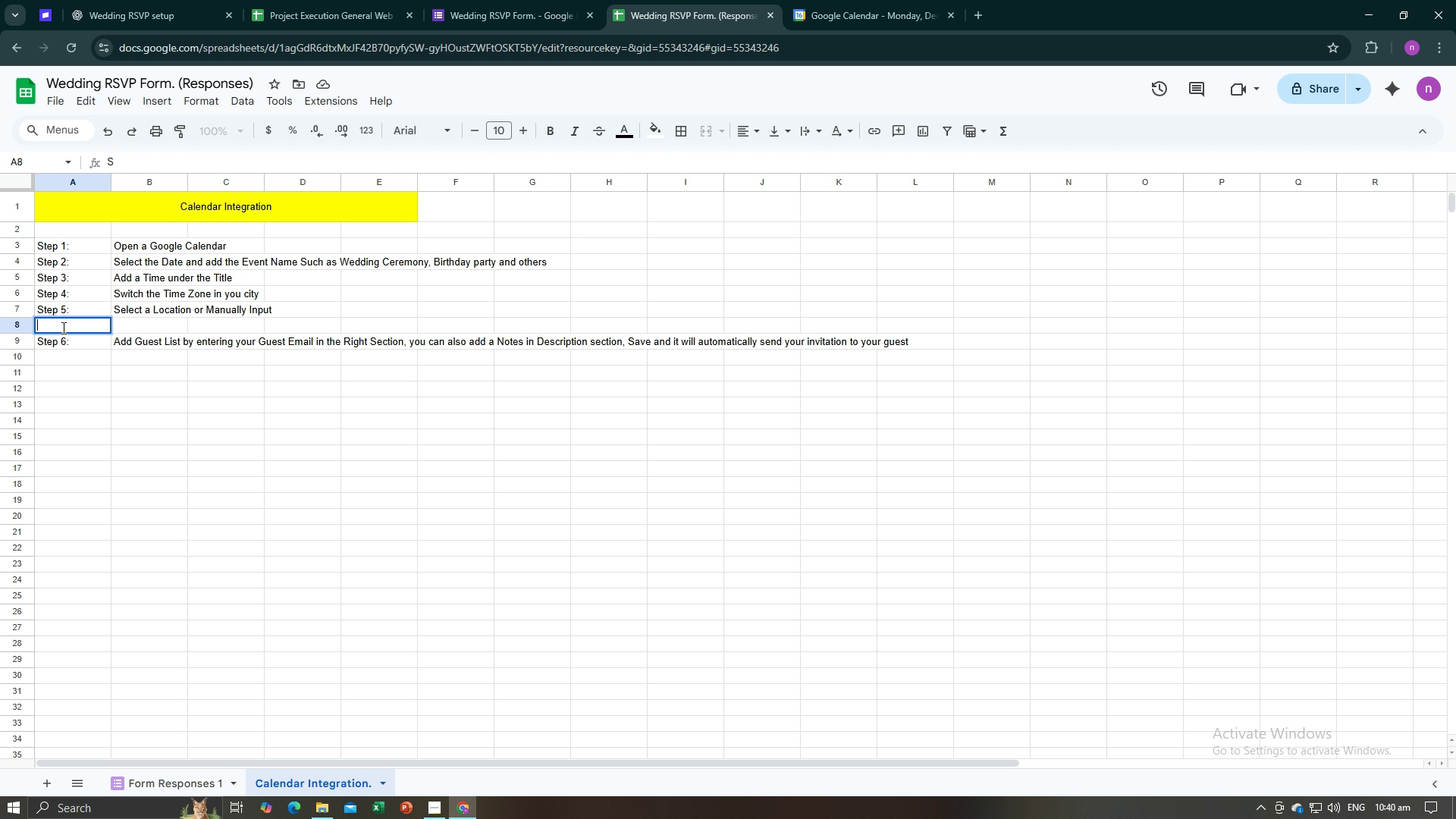 
key(Backspace)
 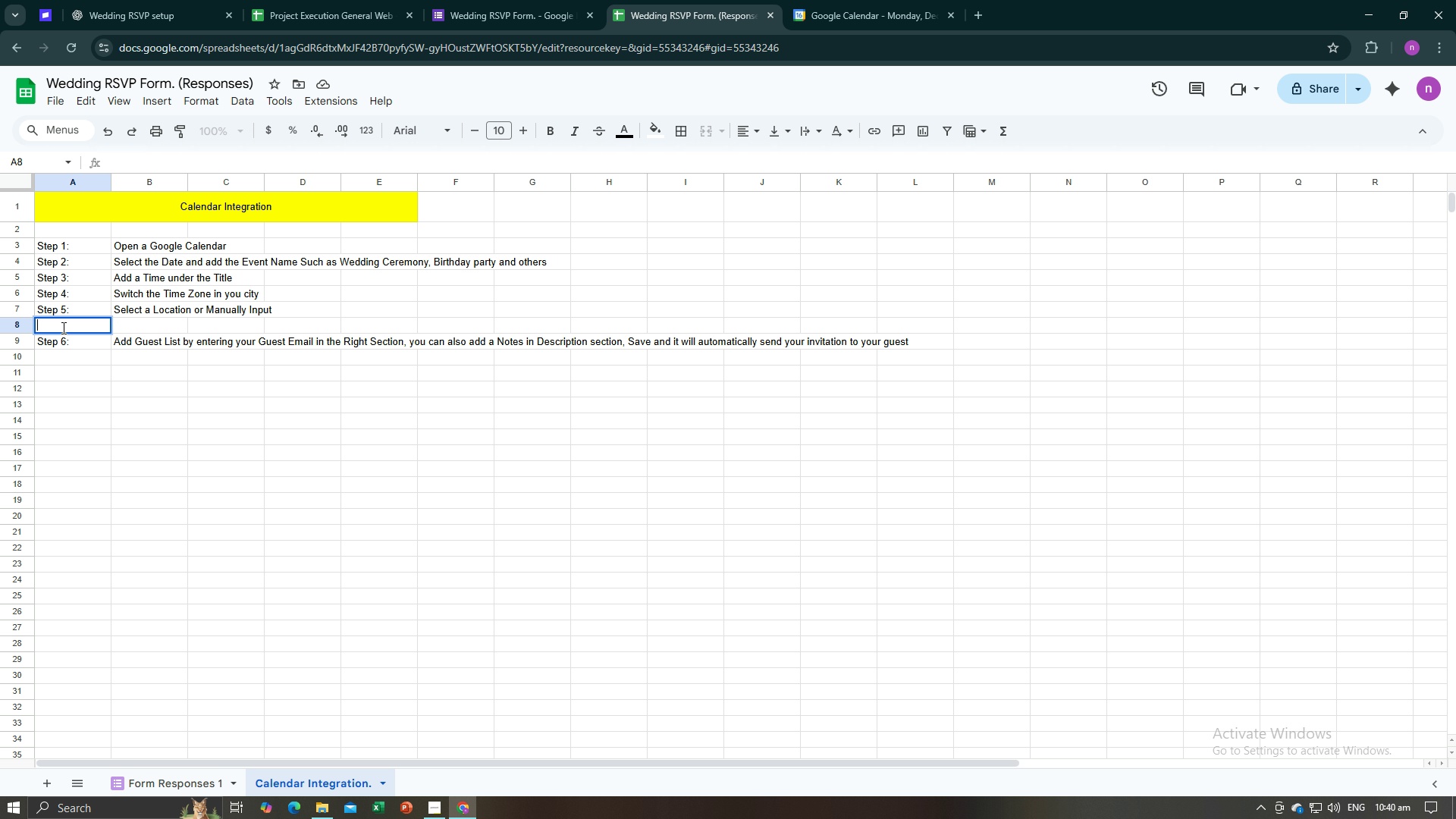 
key(Backspace)
 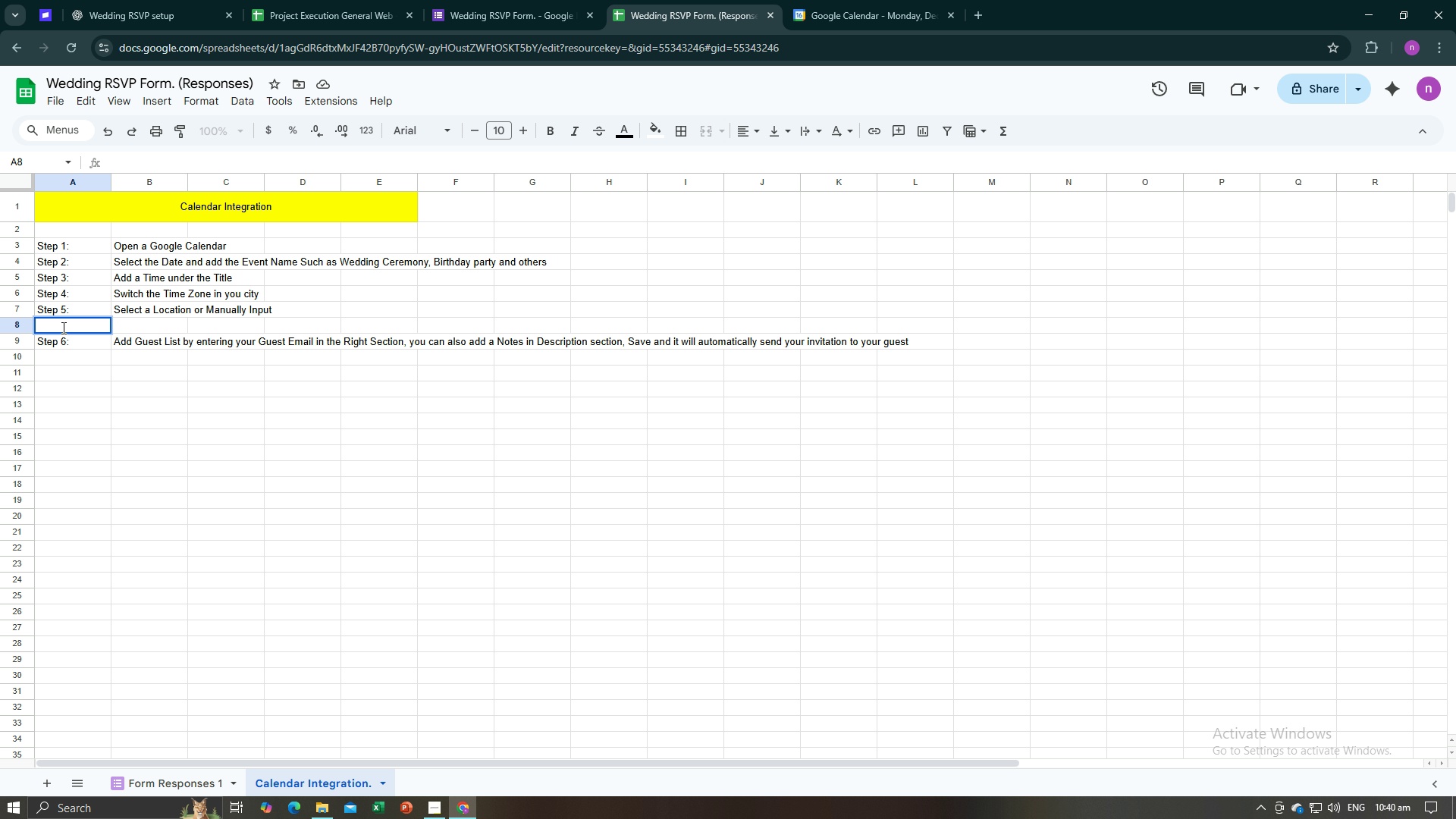 
key(Control+Z)
 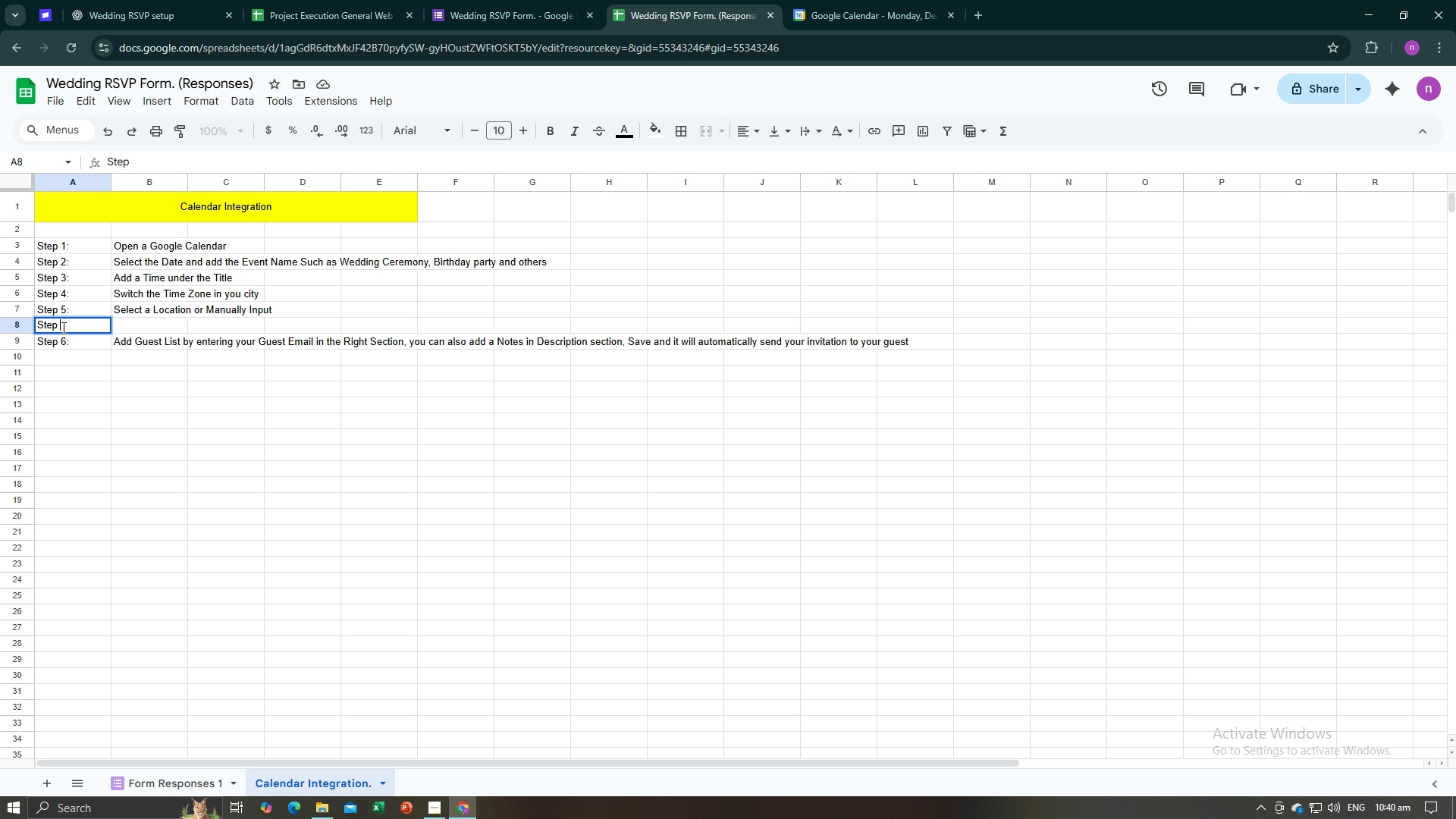 
key(Control+Z)
 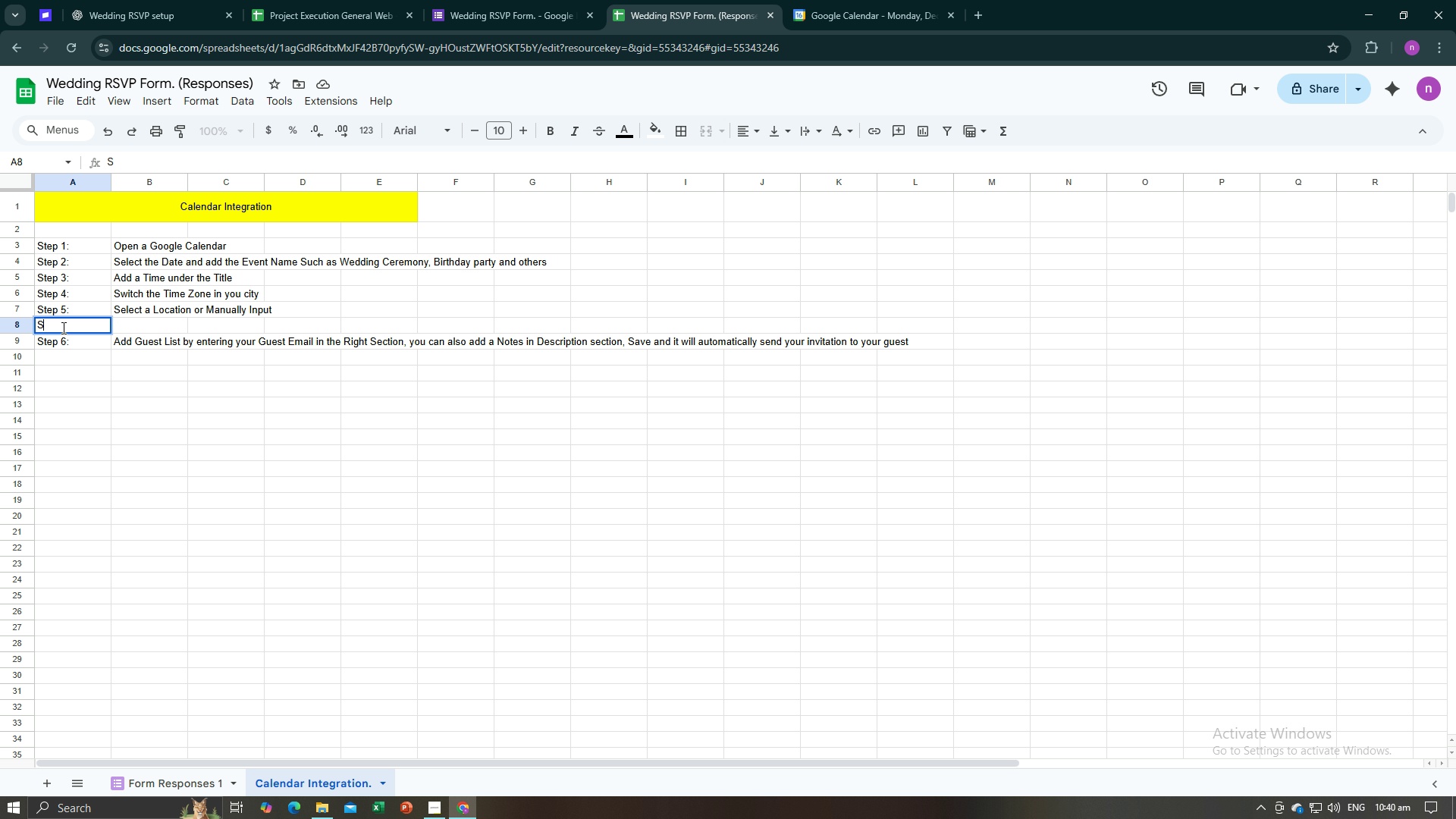 
key(Control+Z)
 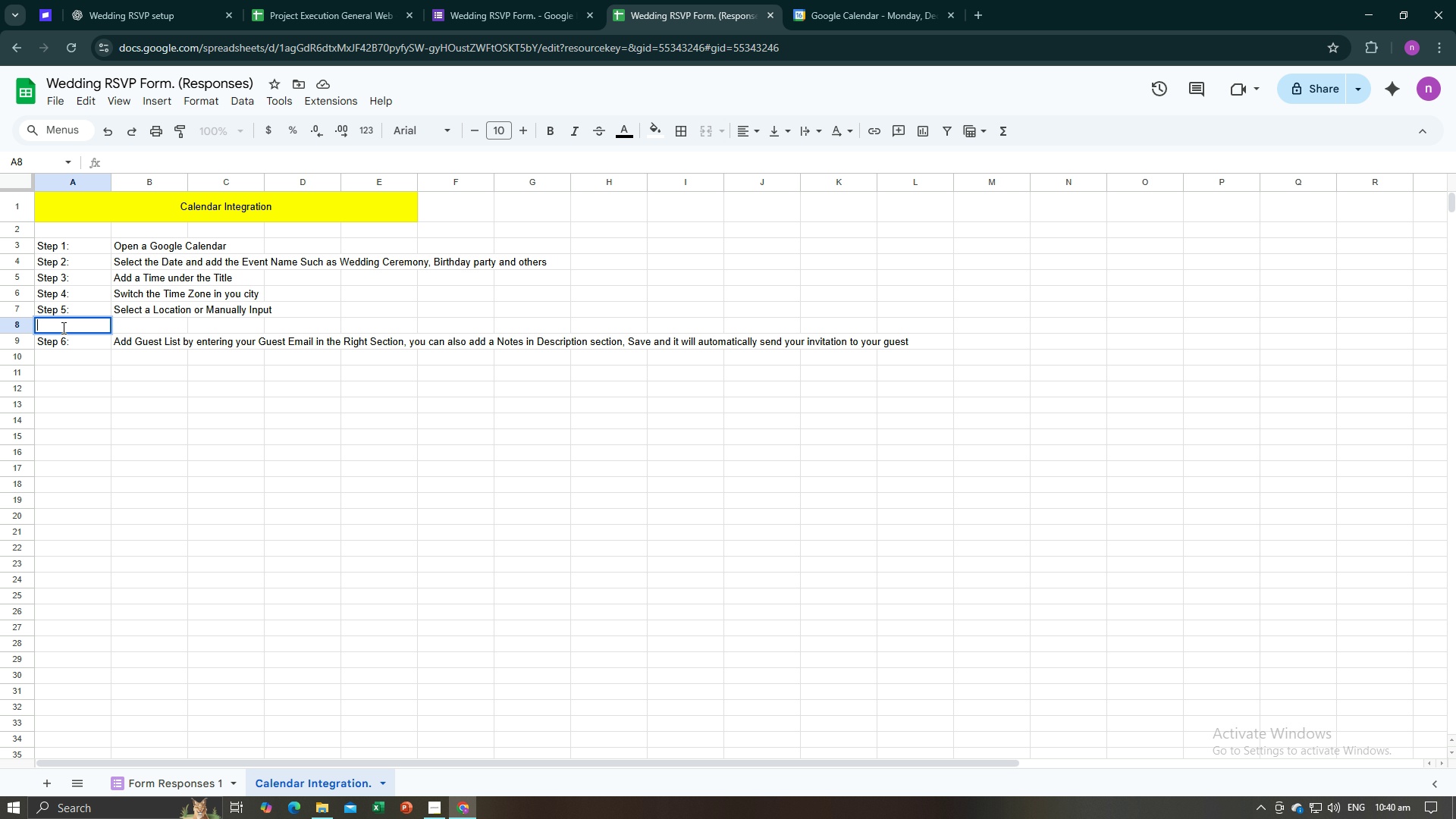 
key(Control+Z)
 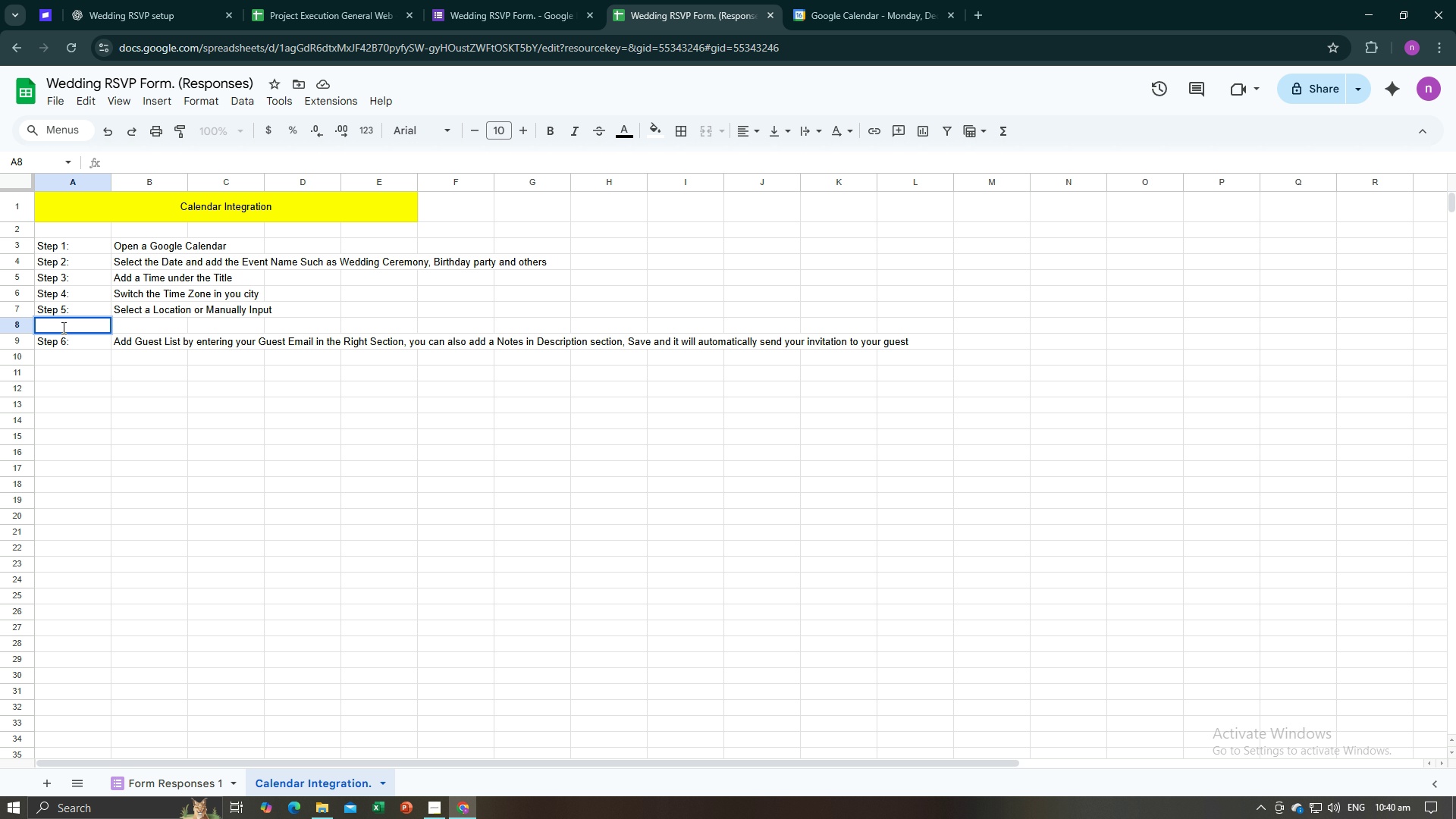 
key(Control+Z)
 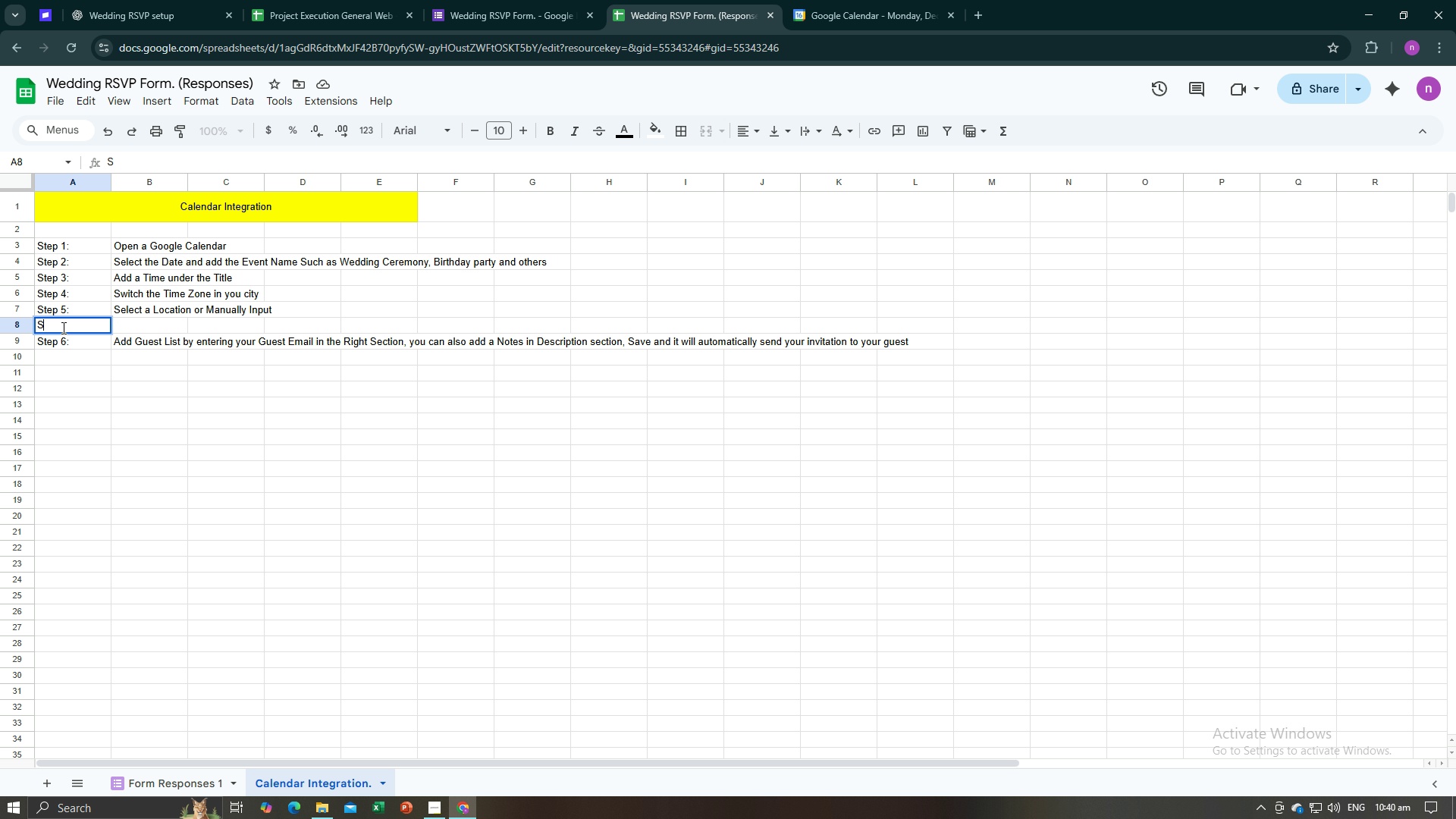 
key(Control+Z)
 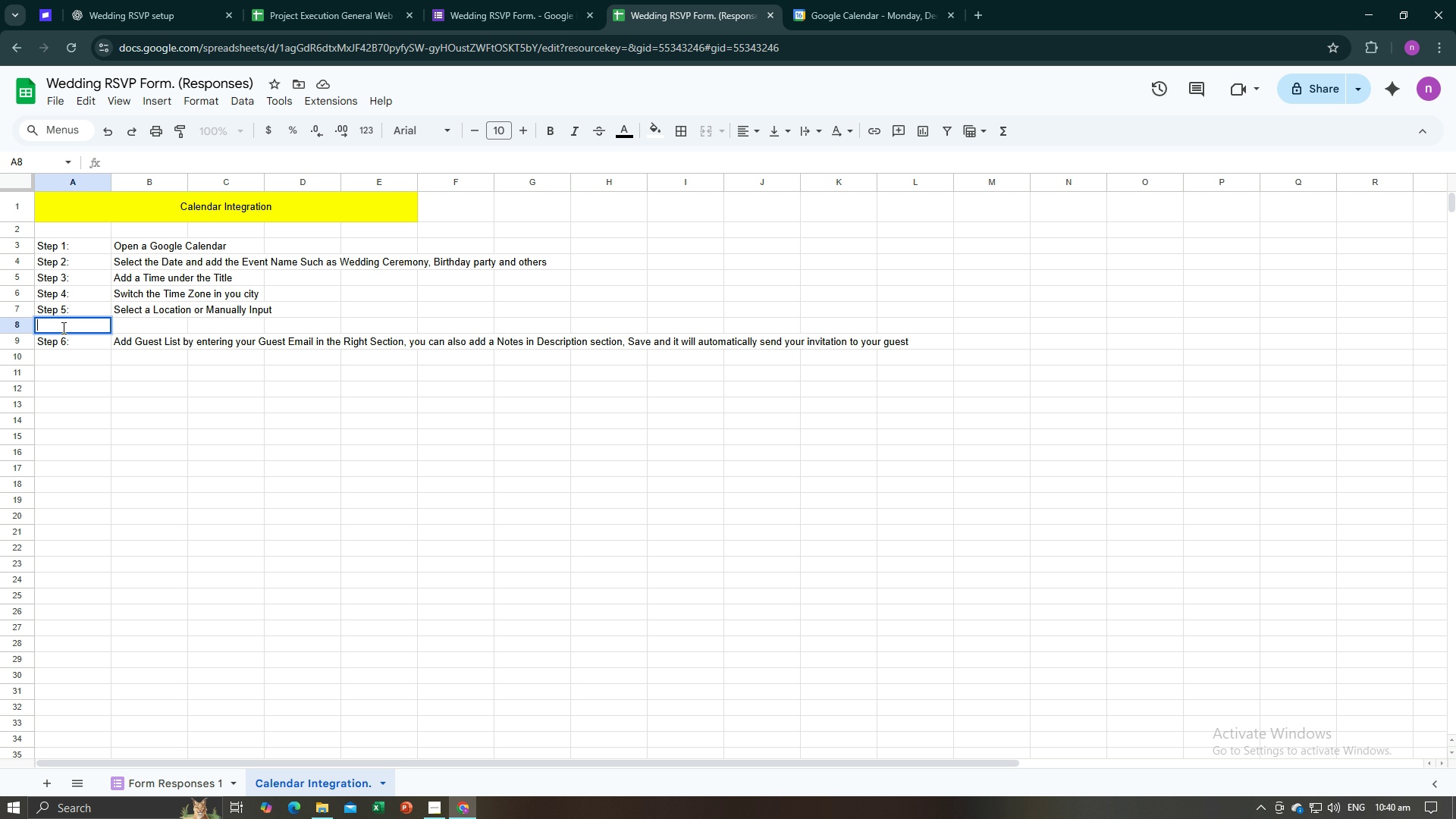 
key(Control+Z)
 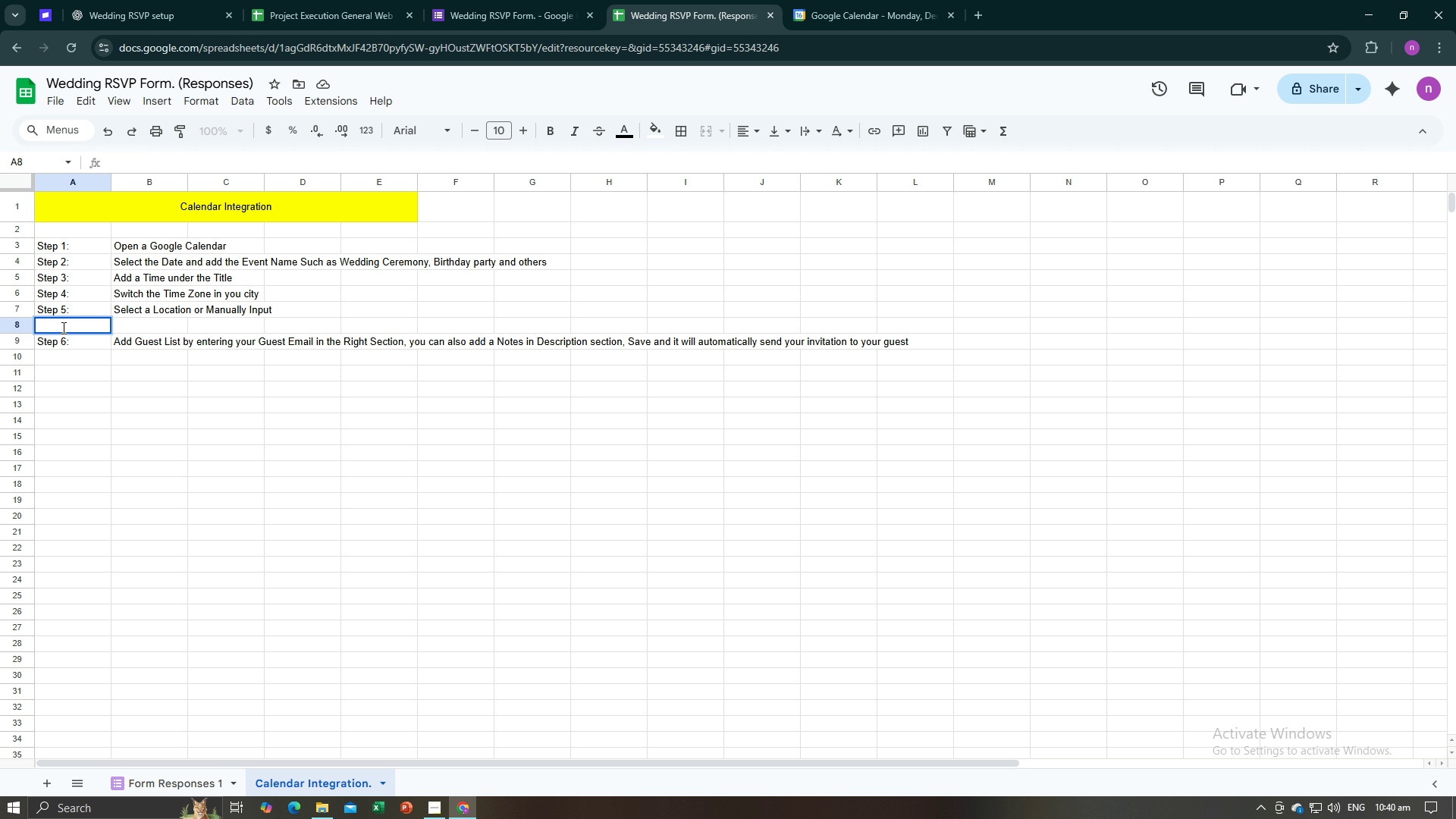 
key(Control+Z)
 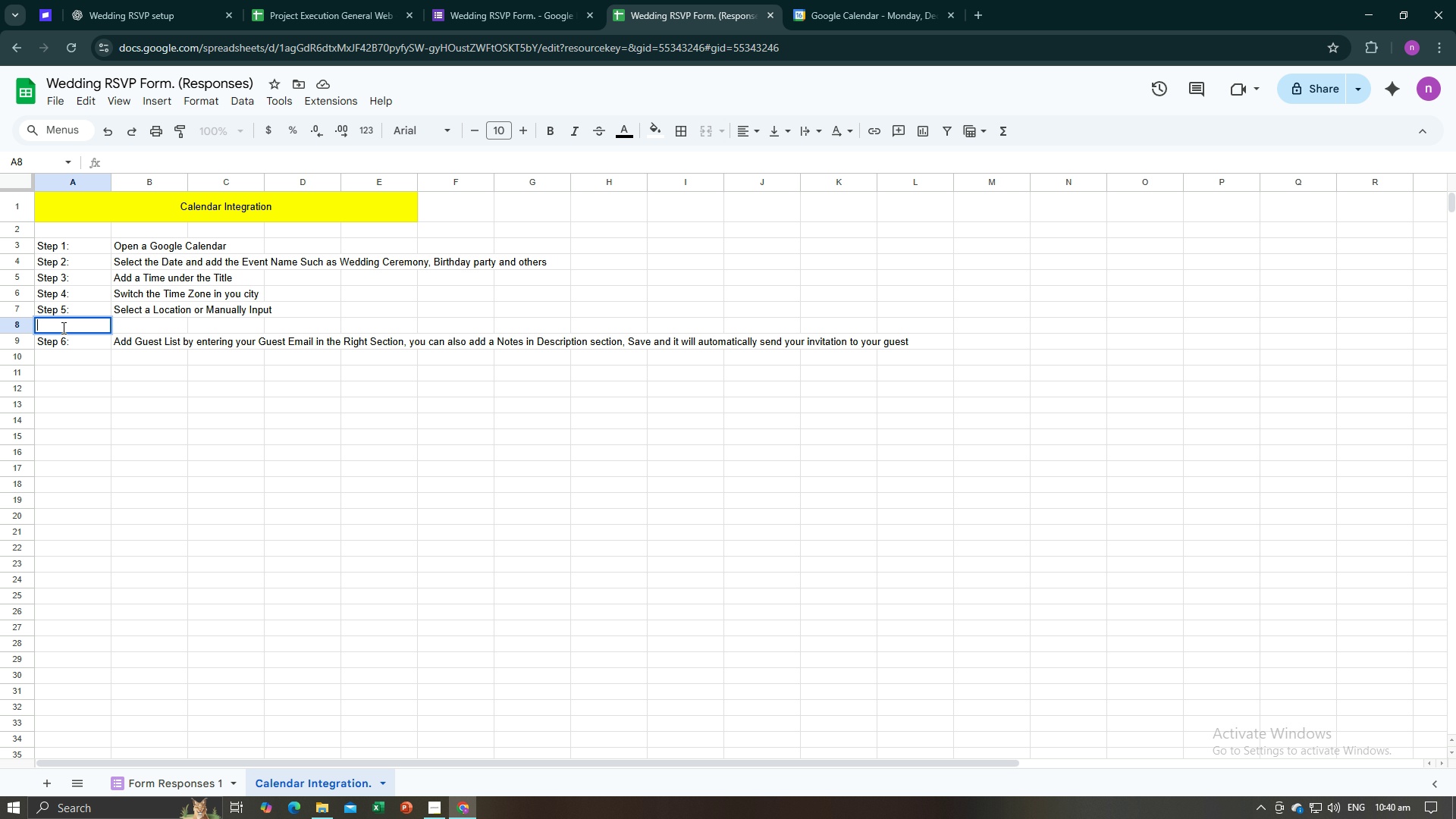 
key(Control+Z)
 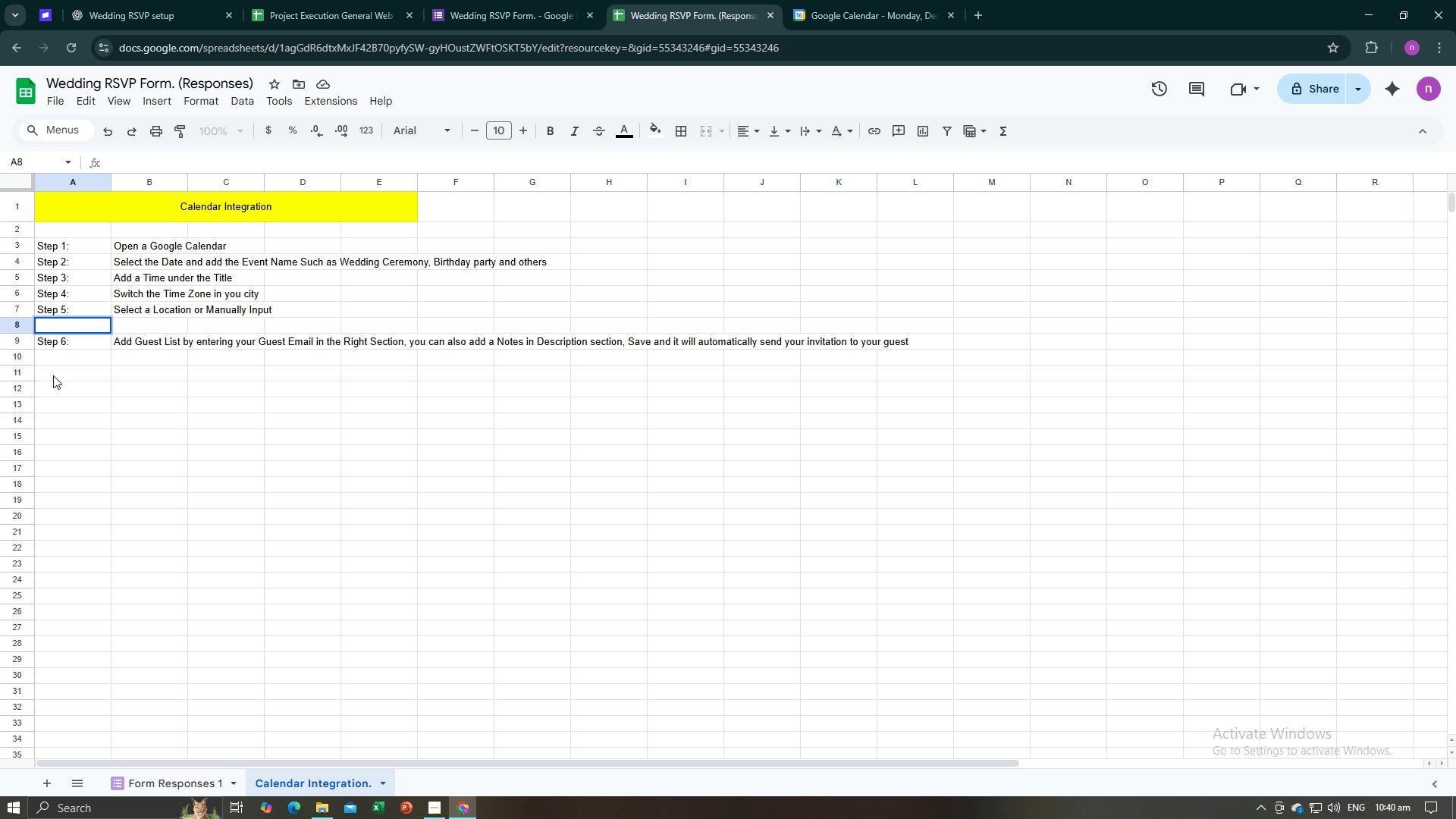 
left_click([53, 375])
 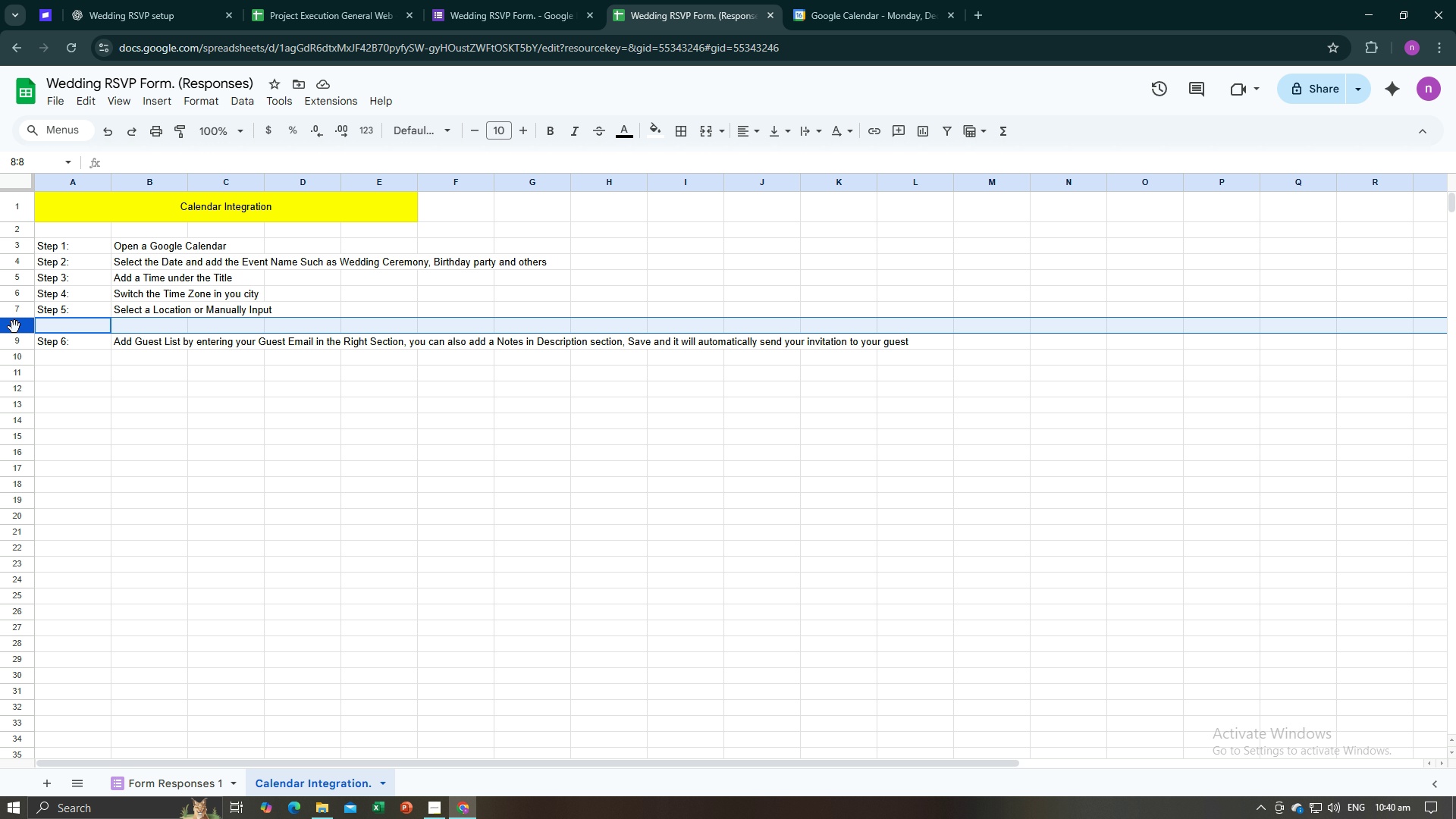 
right_click([17, 330])
 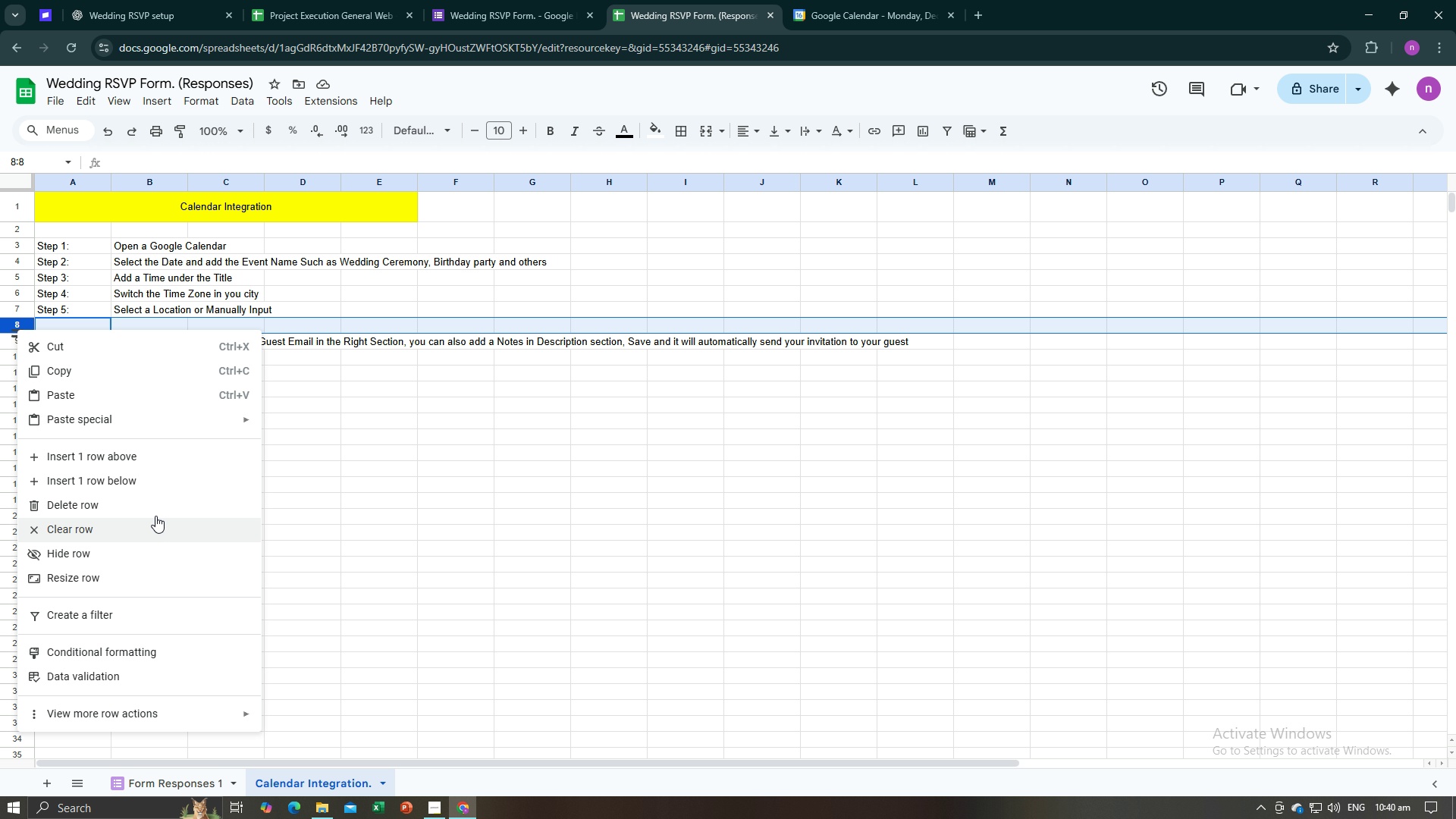 
left_click([152, 502])
 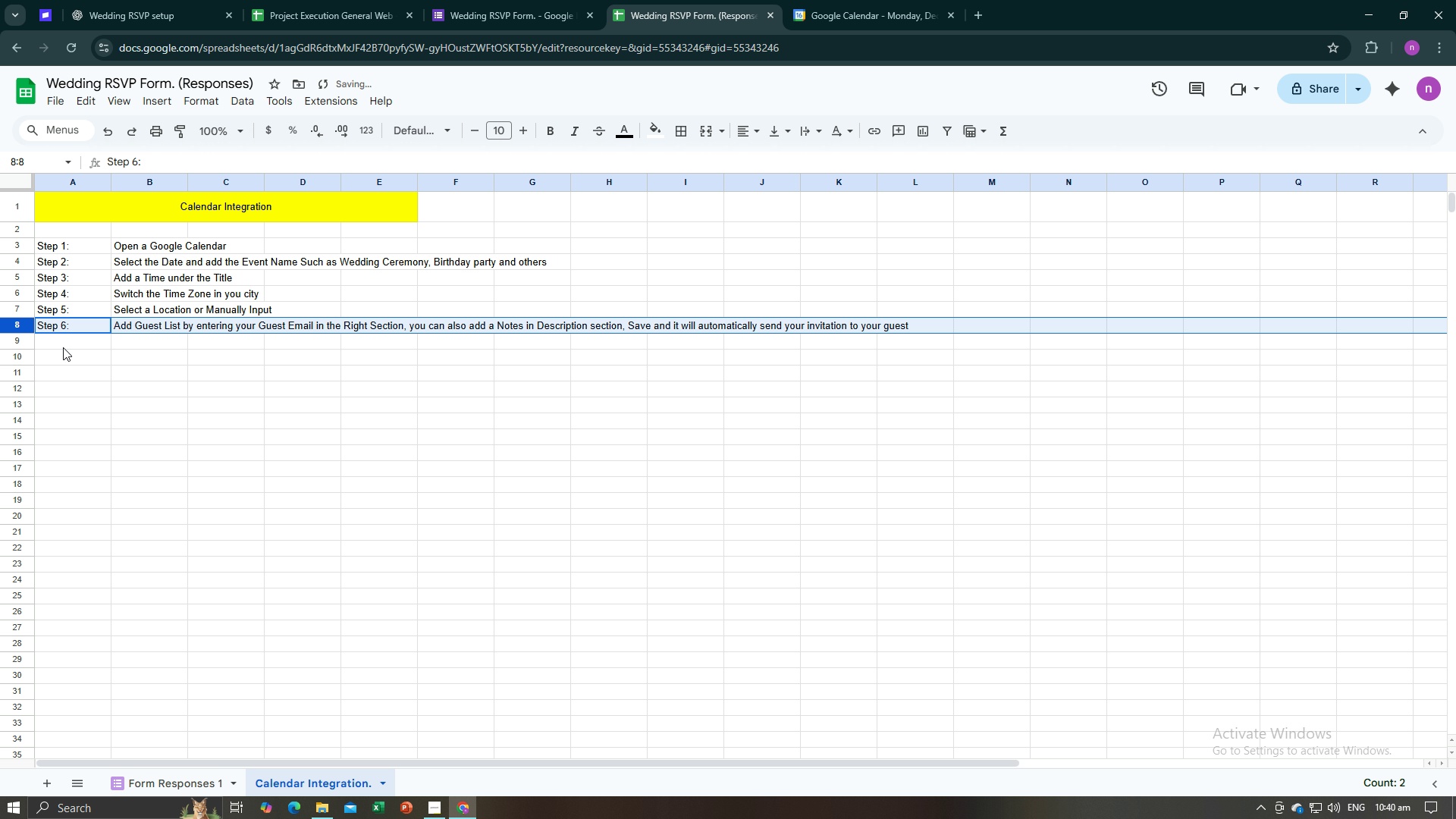 
left_click([63, 347])
 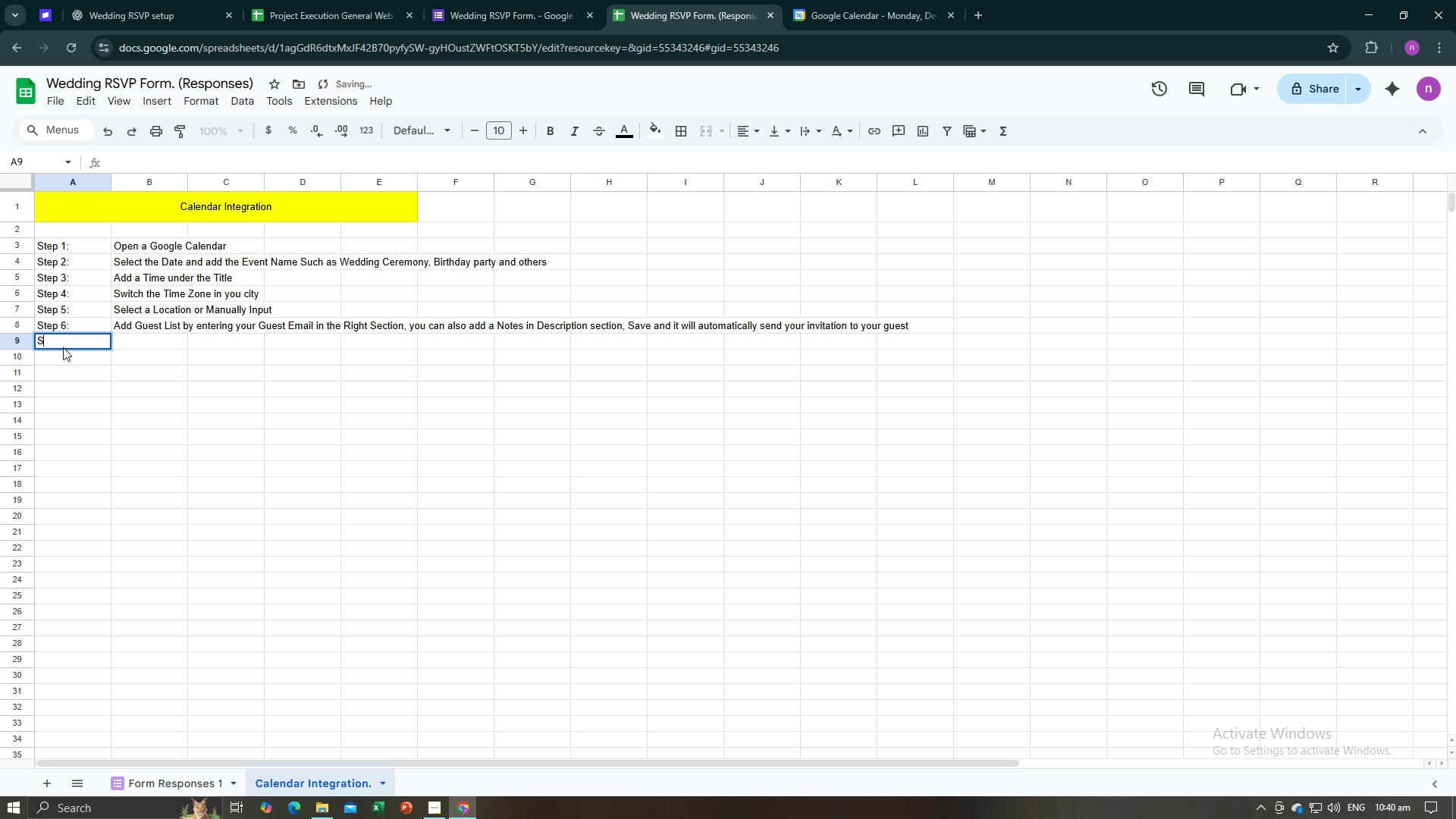 
type(S)
key(Backspace)
type(Opr)
key(Backspace)
type(tion)
key(Backspace)
key(Backspace)
key(Backspace)
key(Backspace)
key(Backspace)
key(Backspace)
type(Optional Set)
key(Backspace)
key(Backspace)
type(tep7:)
key(Backspace)
key(Backspace)
type( 7: )
key(Tab)
 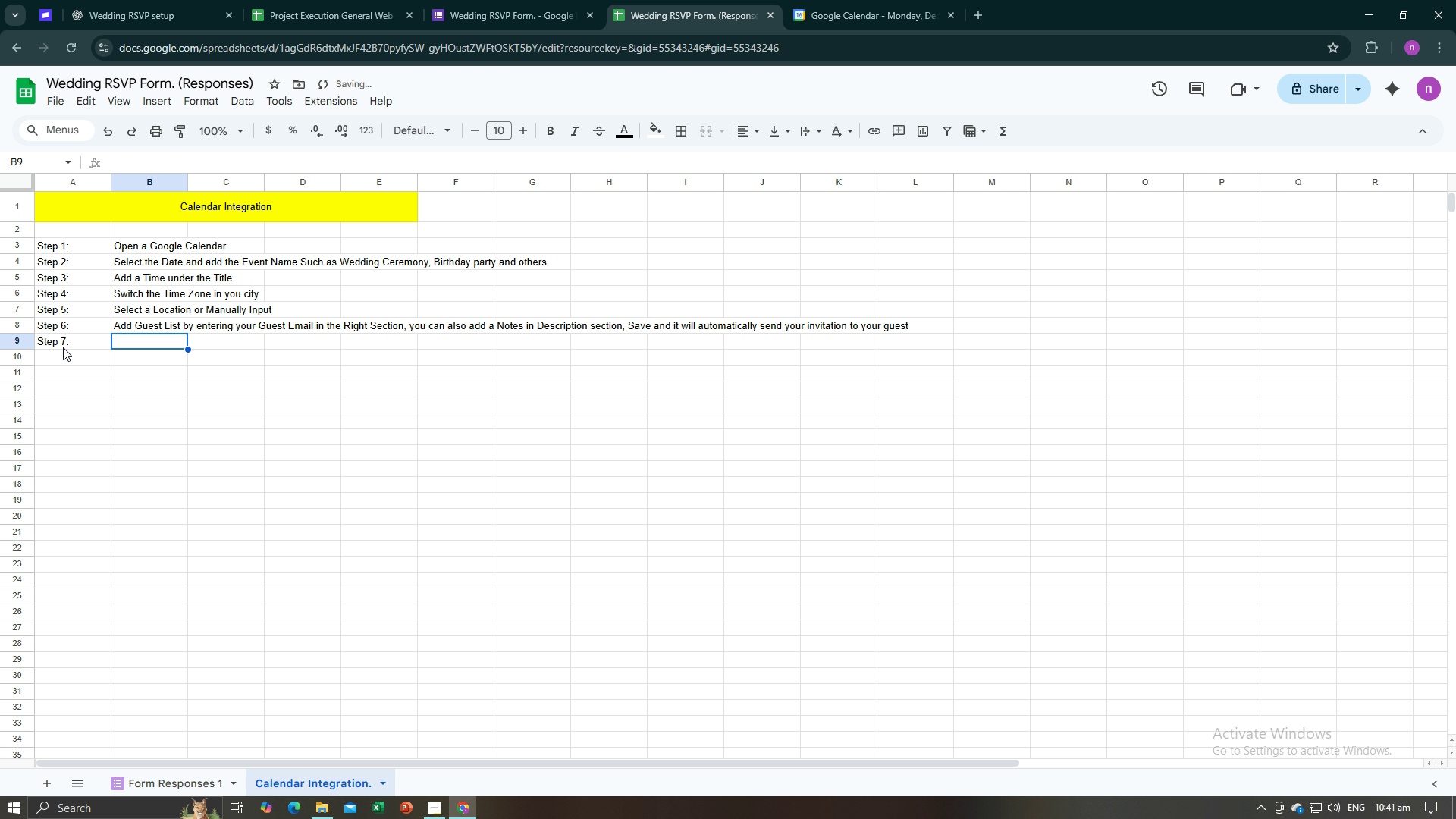 
wait(5.42)
 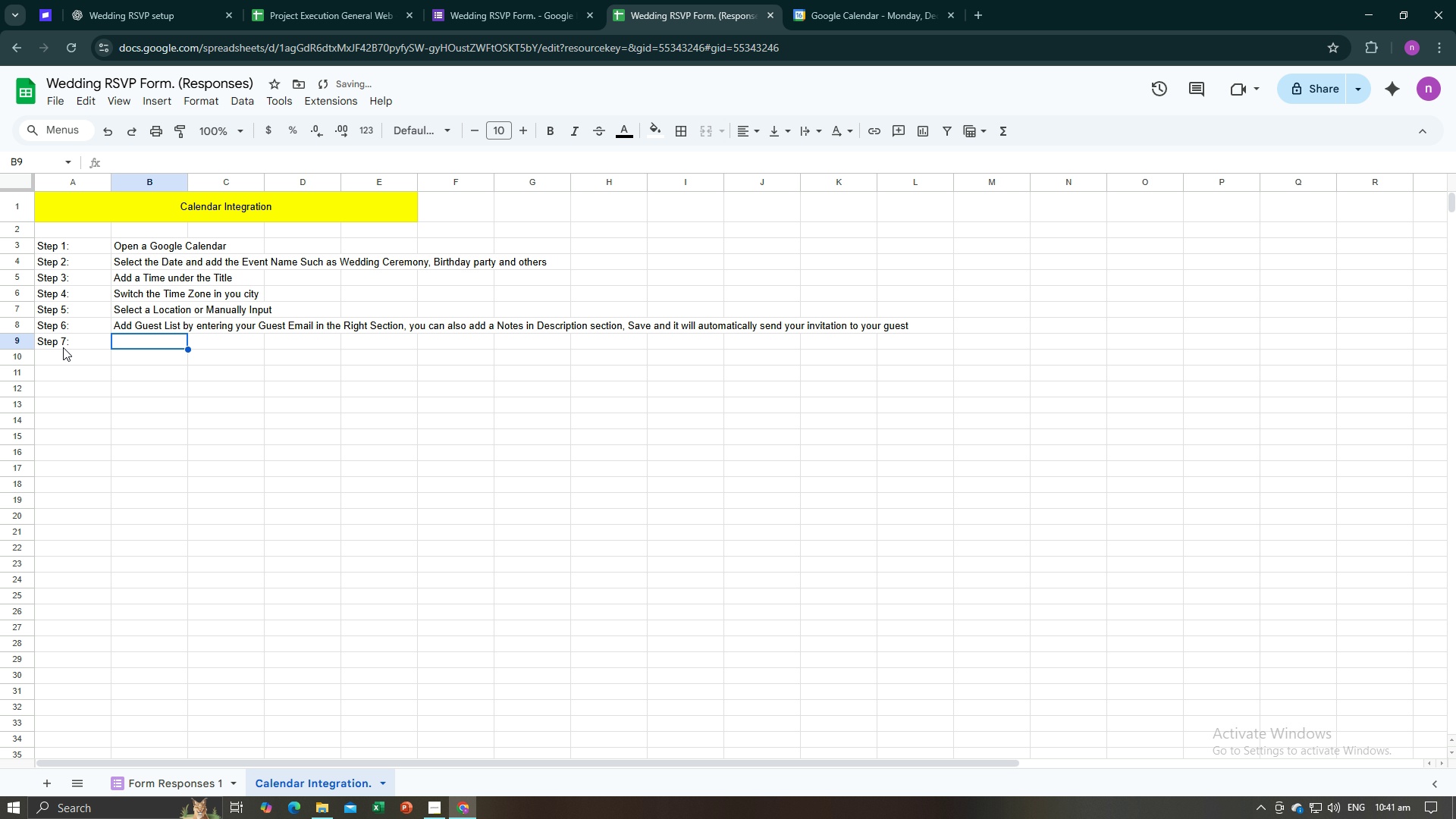 
type(In notification )
 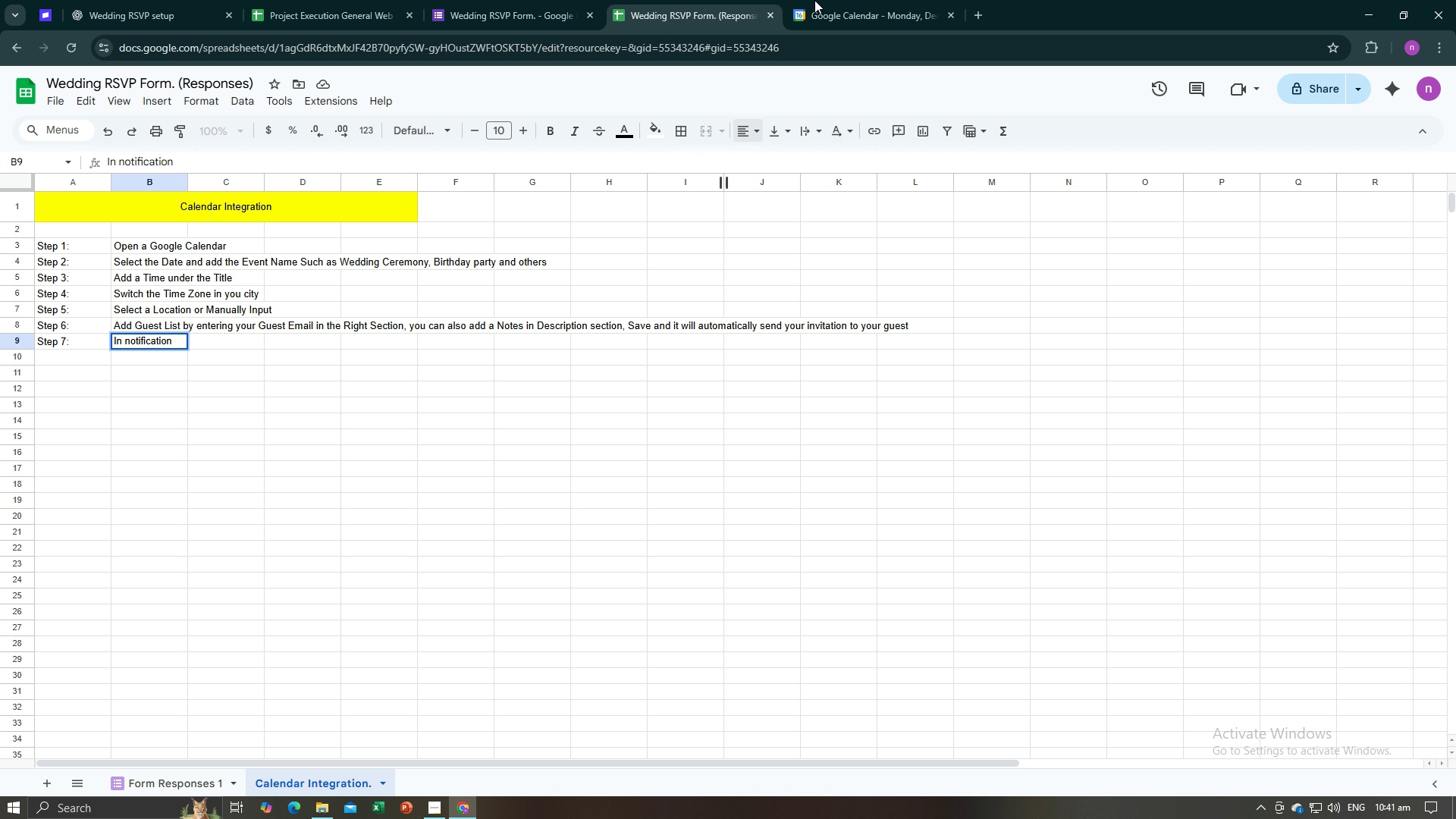 
left_click([814, 0])
 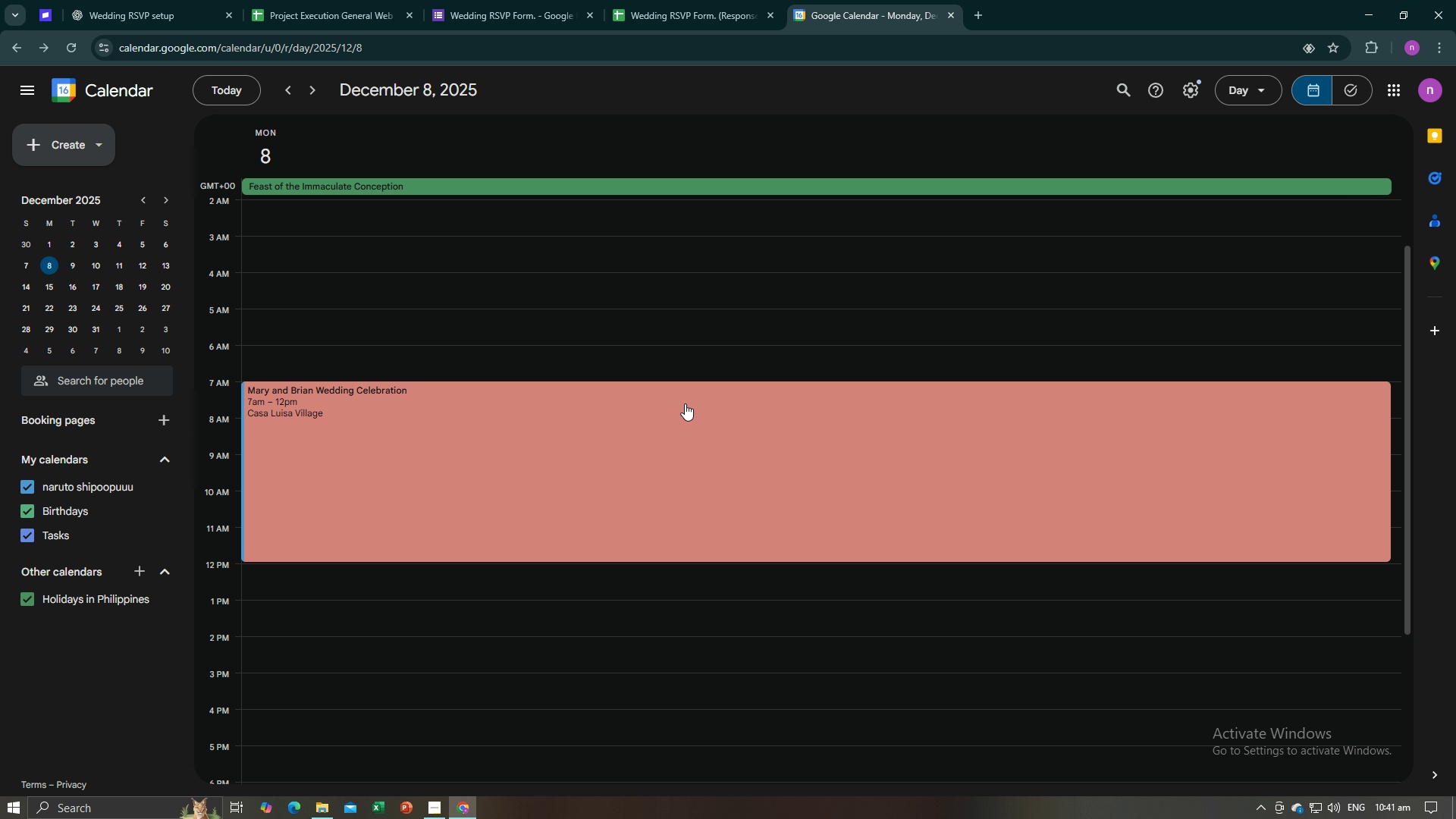 
left_click([676, 426])
 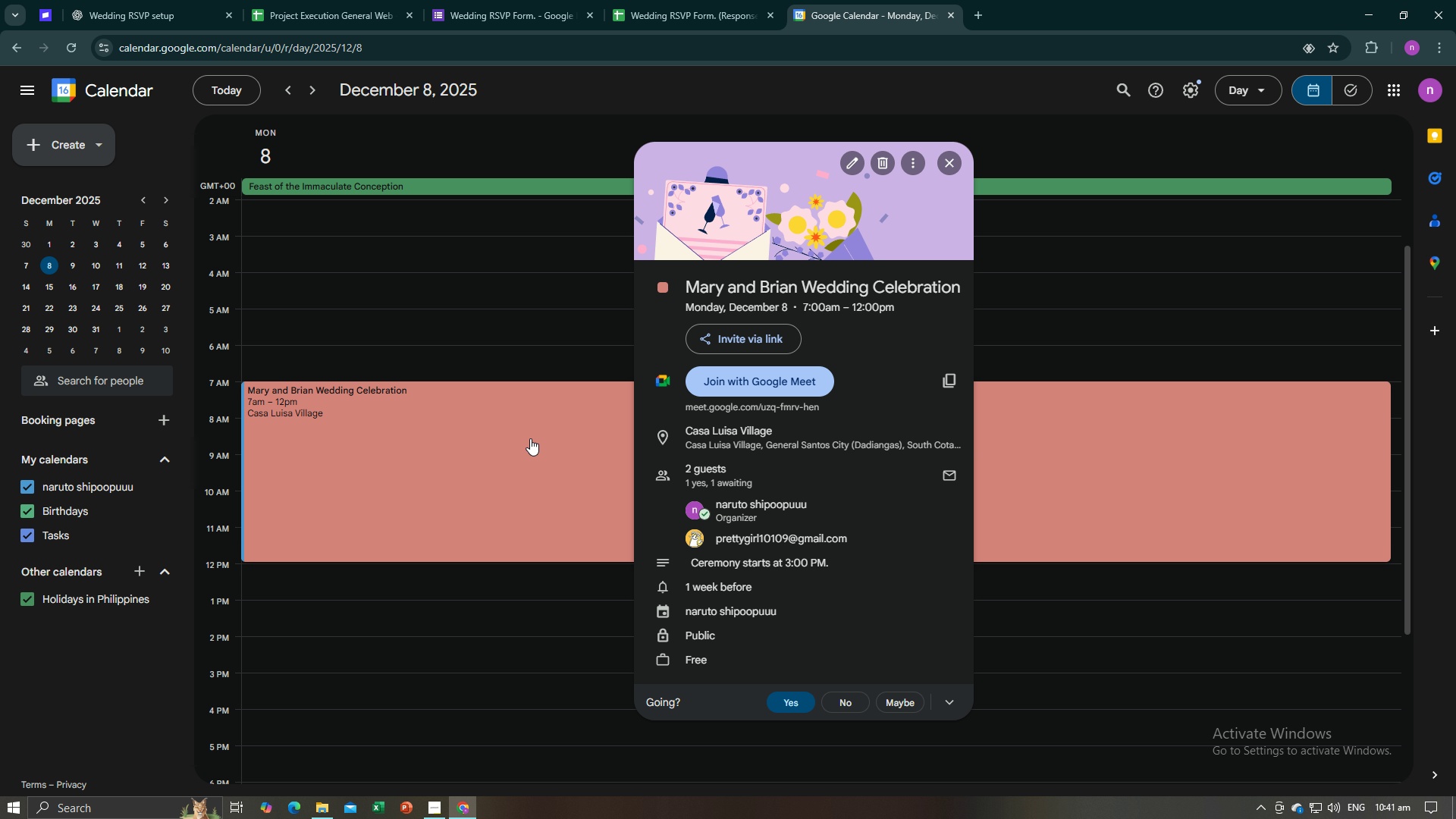 
left_click([527, 441])
 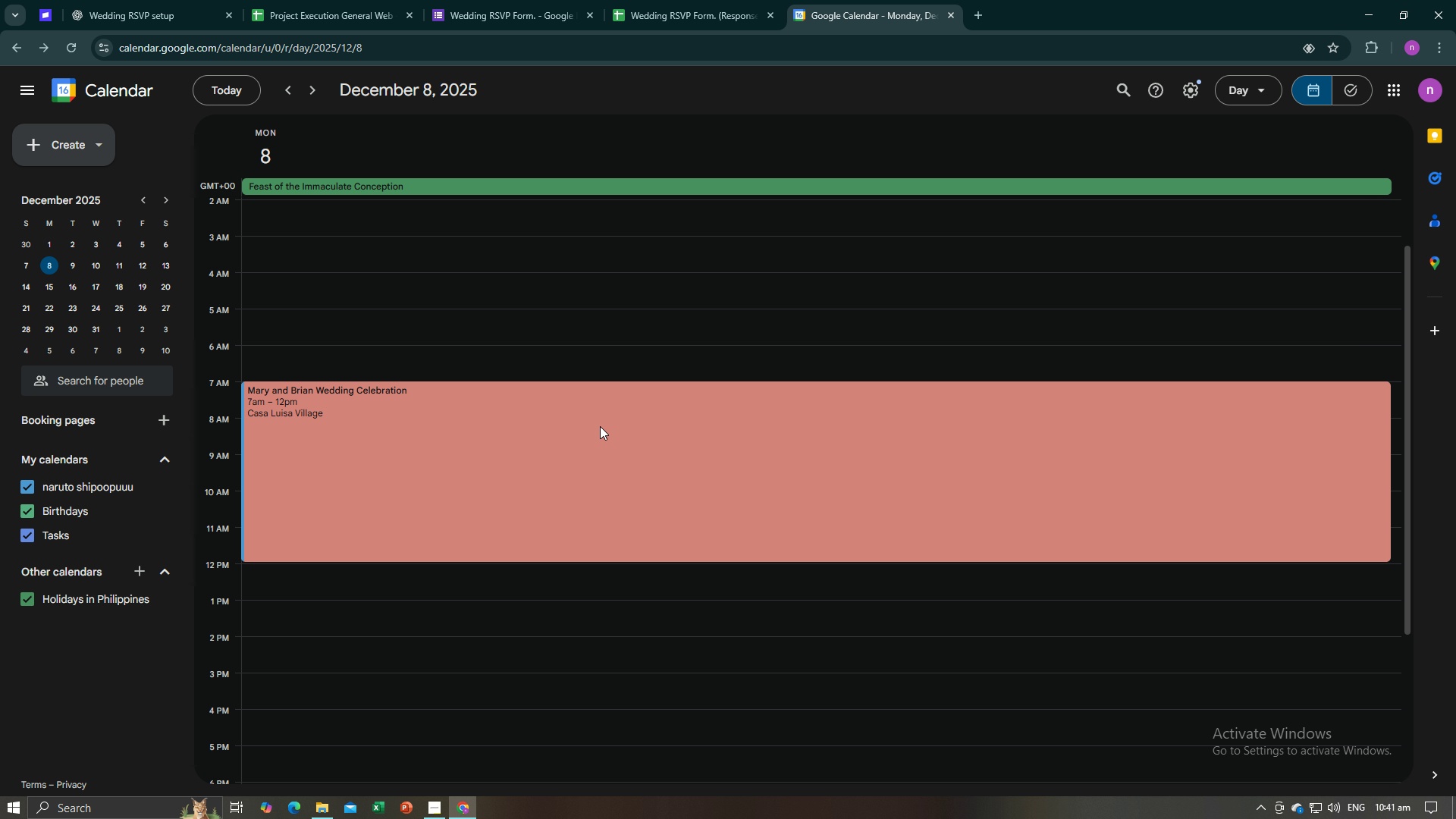 
left_click([600, 426])
 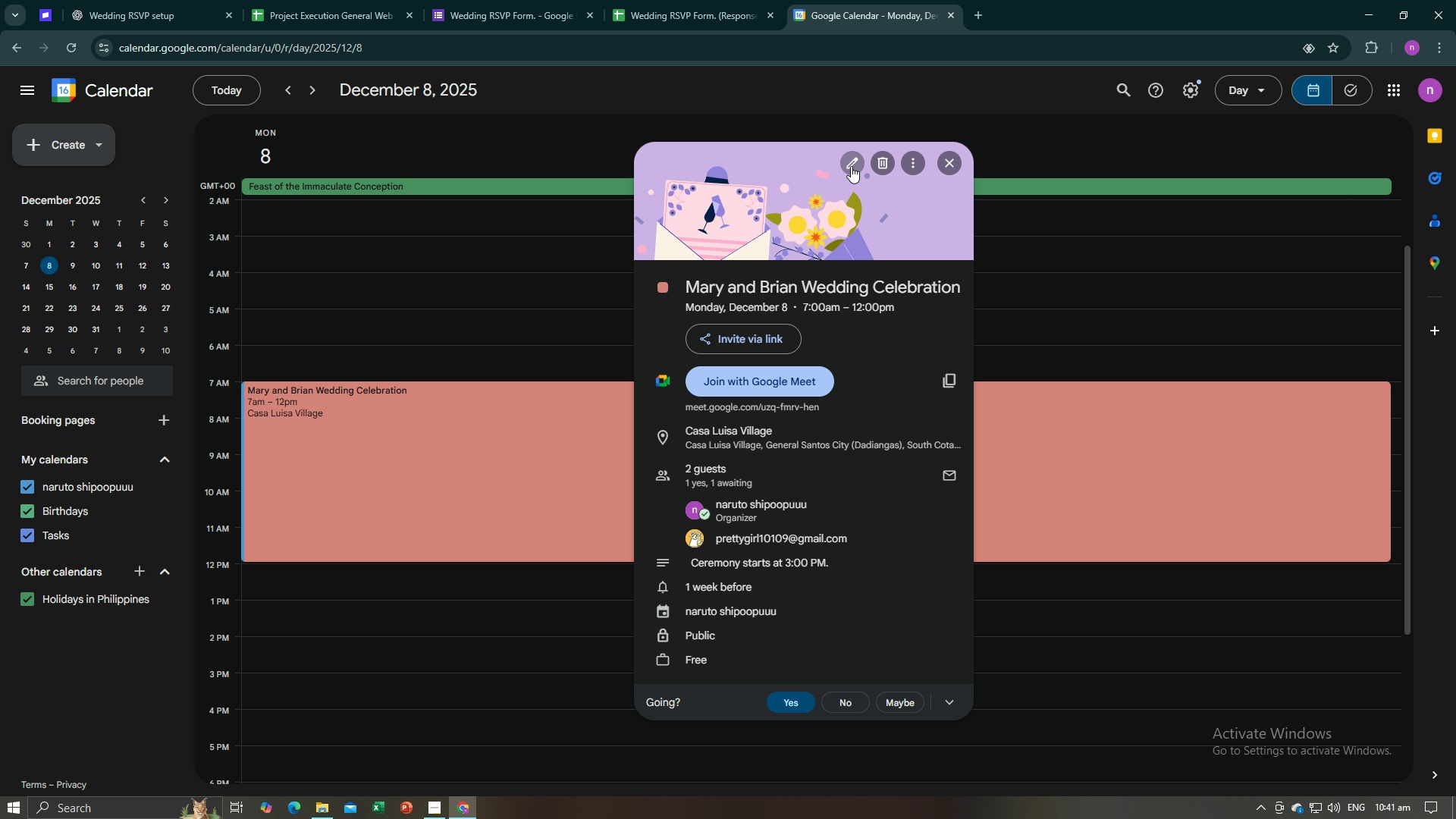 
left_click([851, 166])
 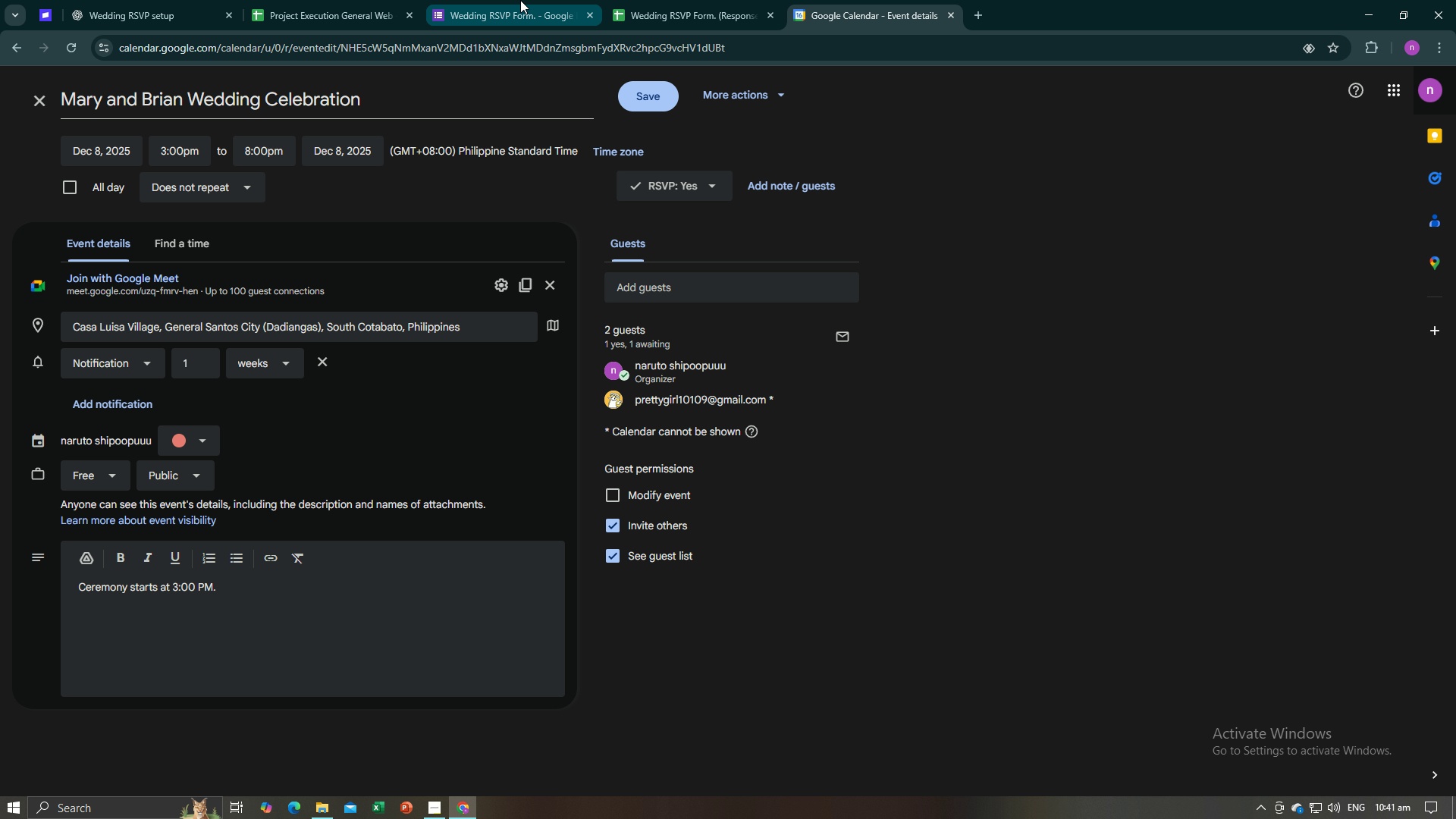 
left_click([664, 2])
 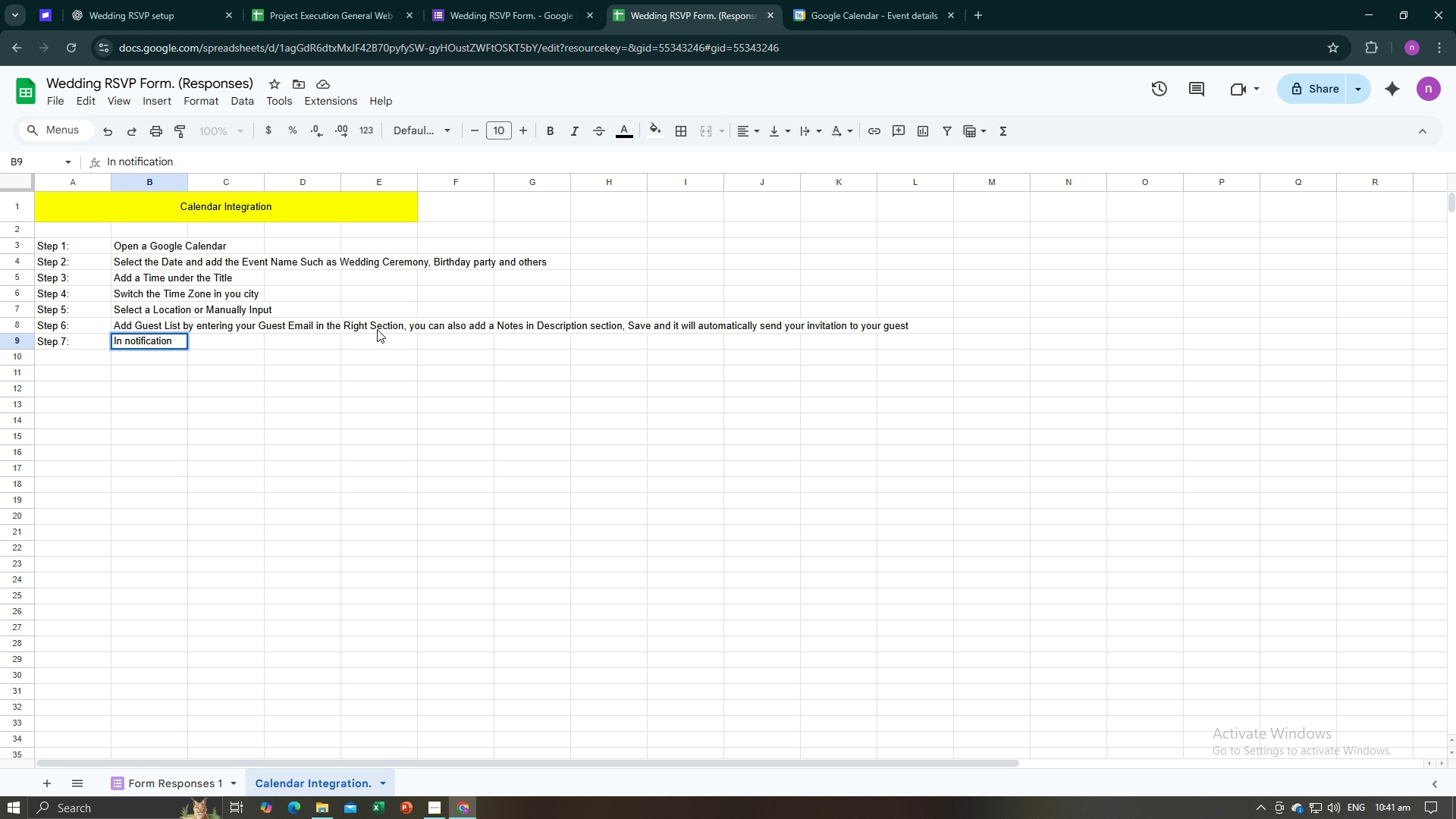 
type(you can remind the guest in your set i)
key(Backspace)
type(of )
 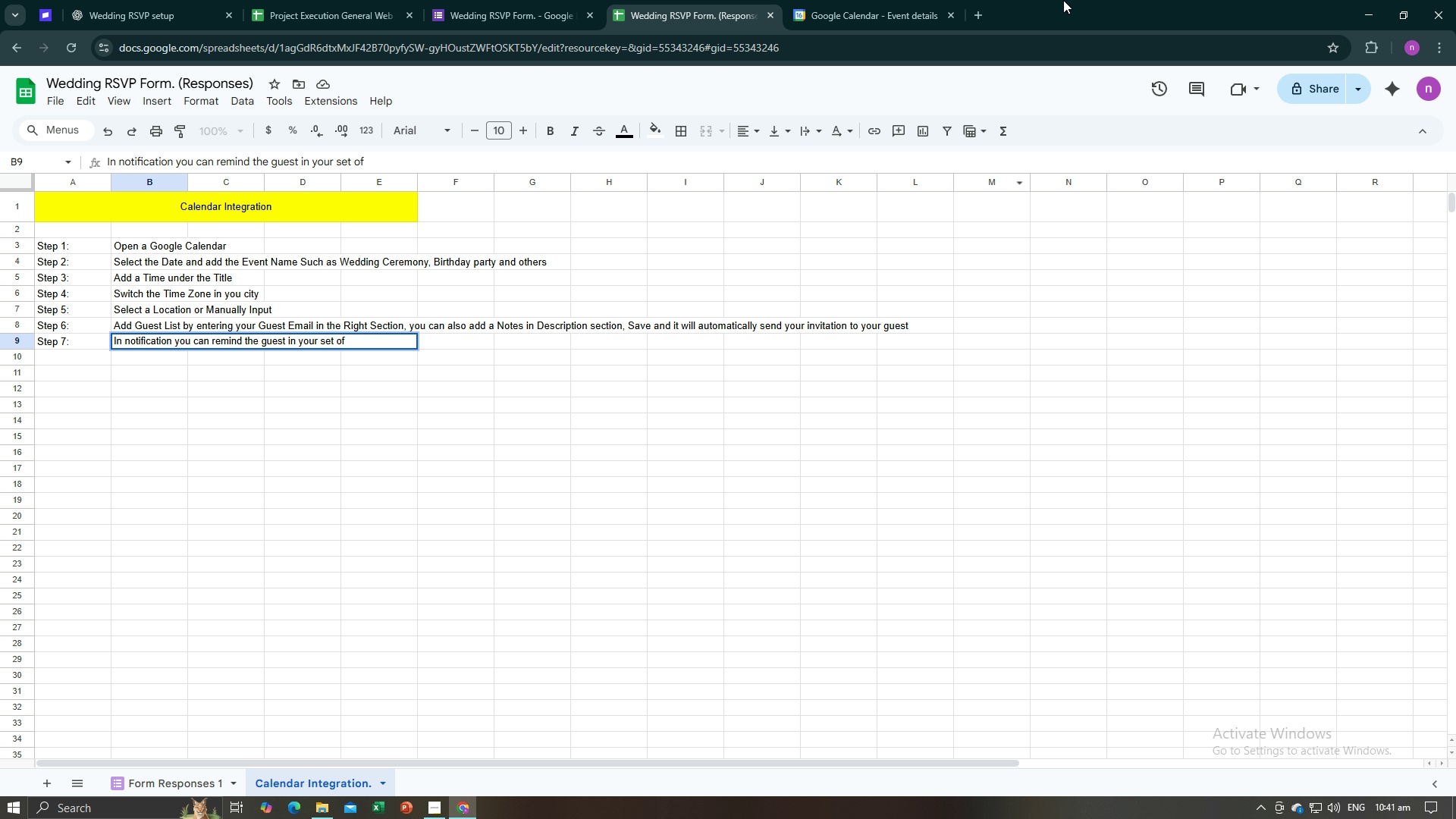 
left_click([902, 0])
 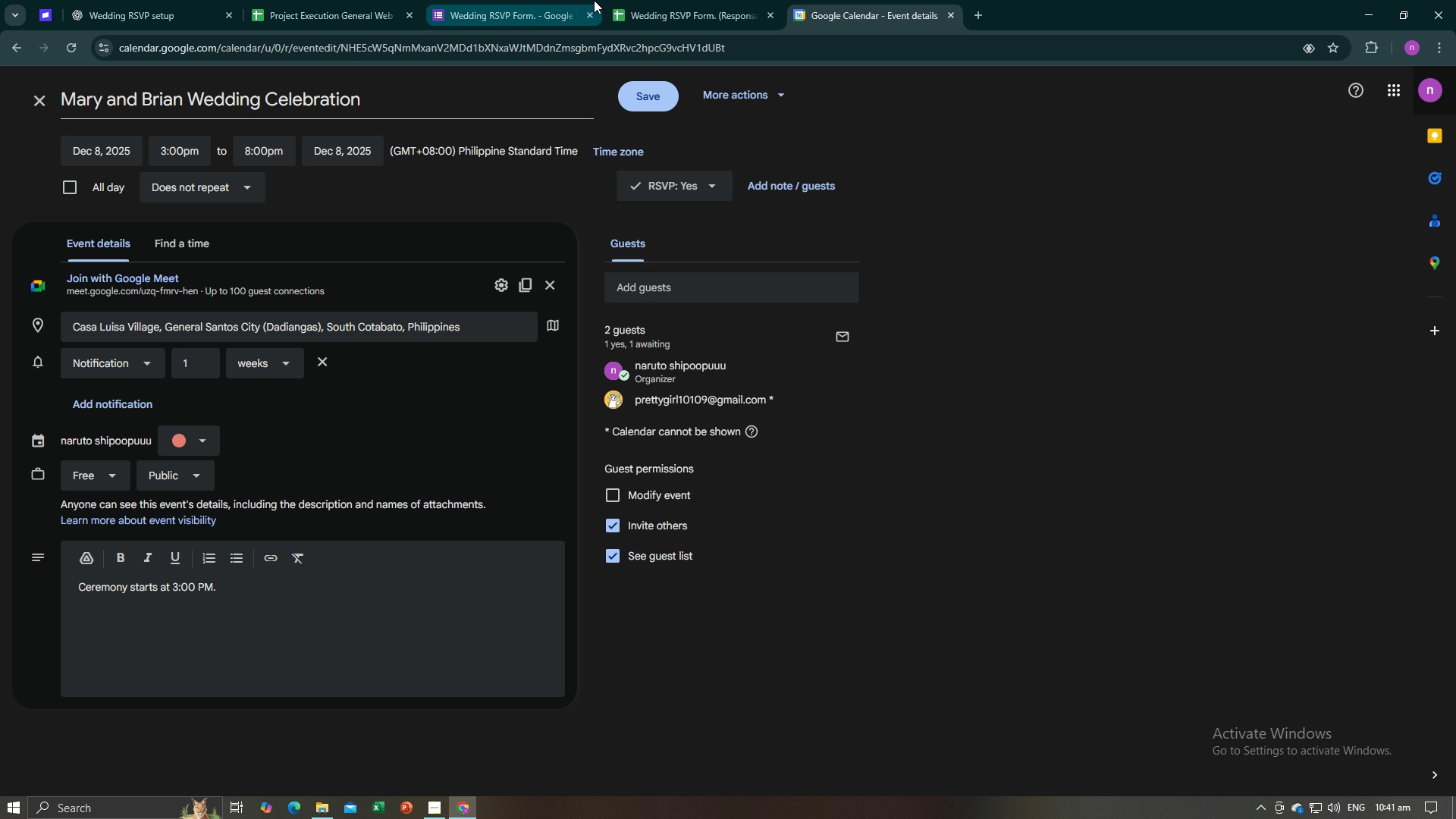 
left_click([629, 0])
 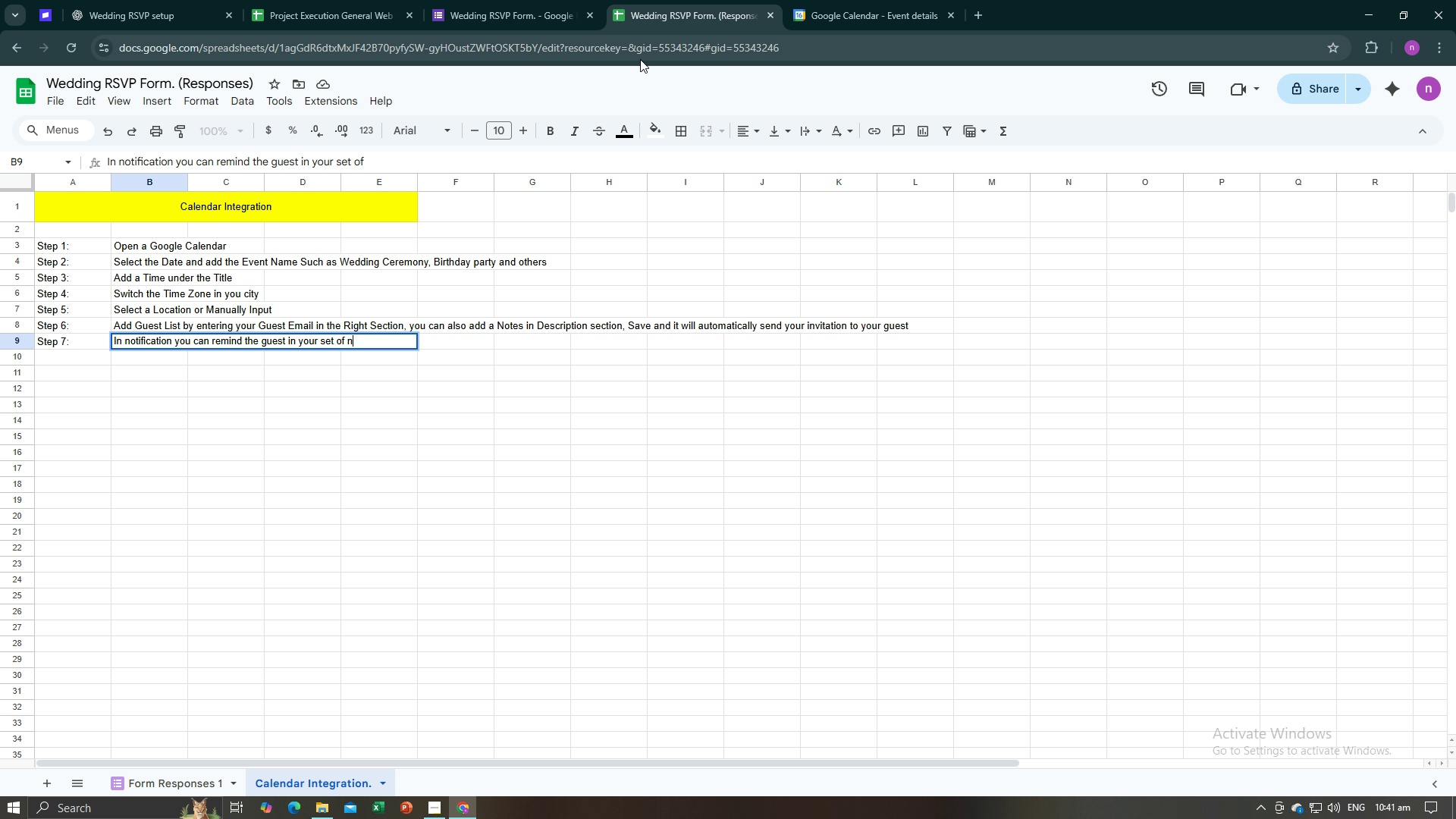 
type(notification by )
 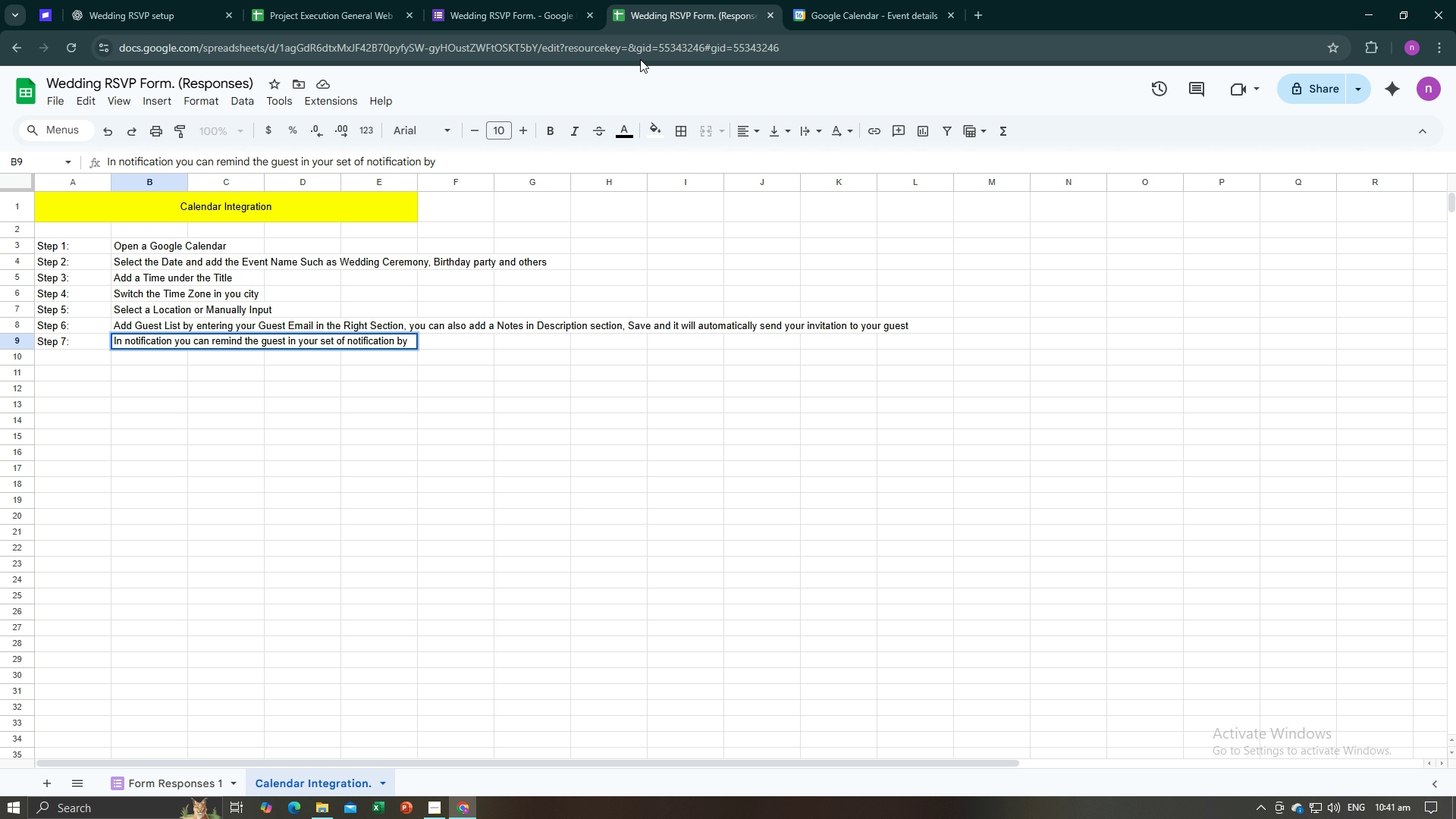 
type(Slecting )
key(Backspace)
key(Backspace)
key(Backspace)
key(Backspace)
key(Backspace)
key(Backspace)
key(Backspace)
key(Backspace)
key(Backspace)
type(selecting different )
 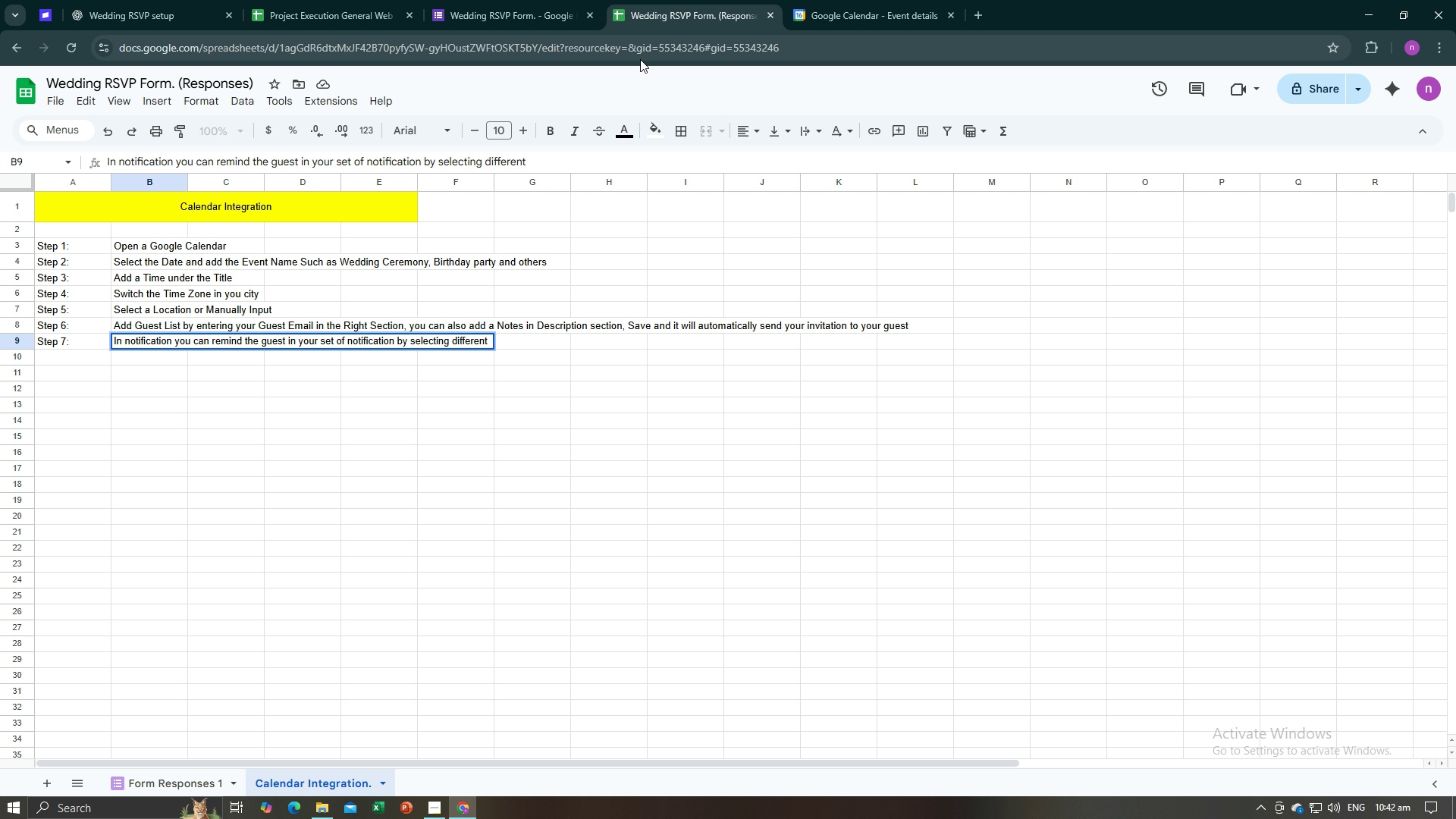 
type(time )
key(Backspace)
key(Backspace)
key(Backspace)
key(Backspace)
key(Backspace)
type(time, day, week or month)
 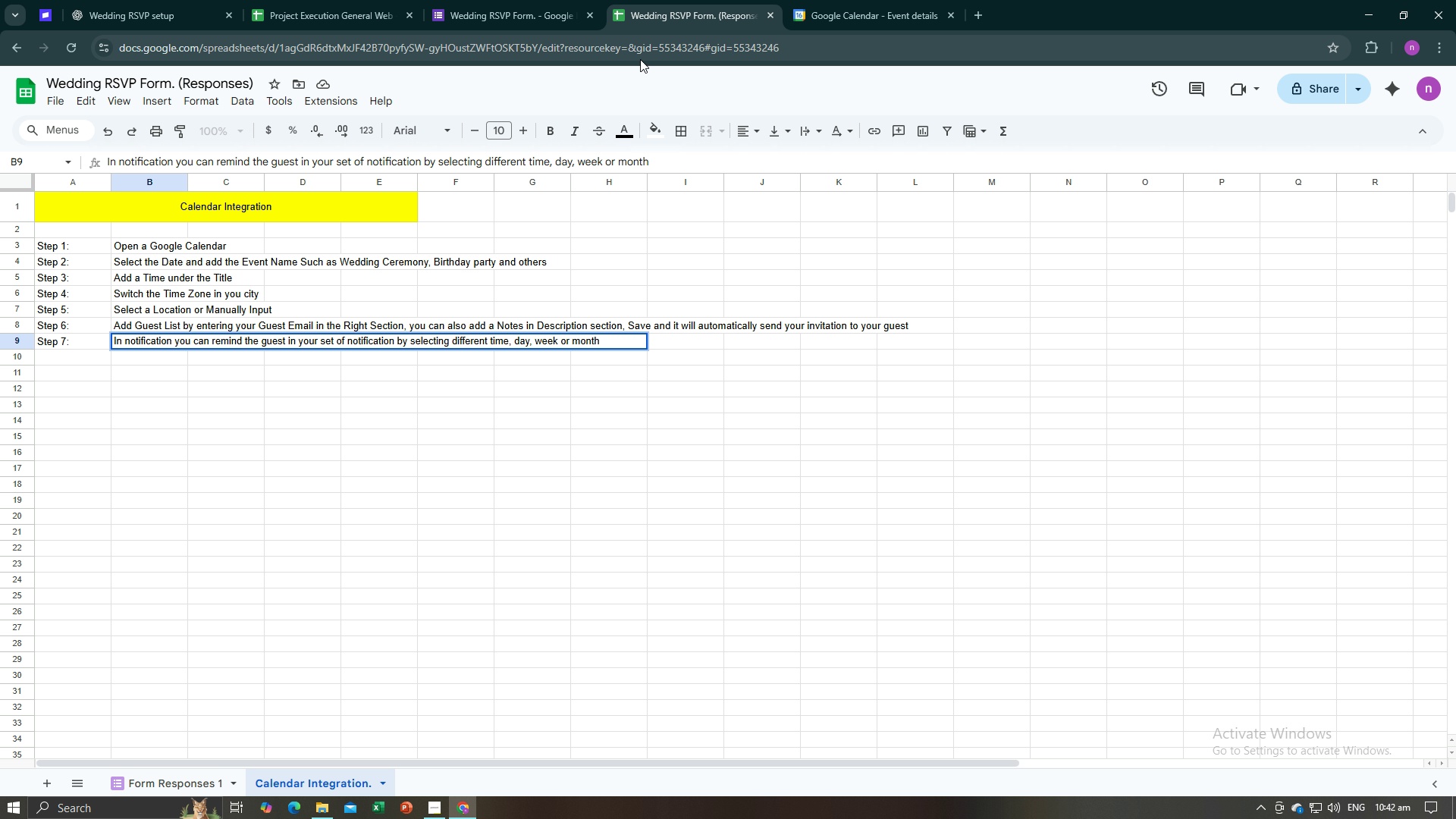 
key(Enter)
 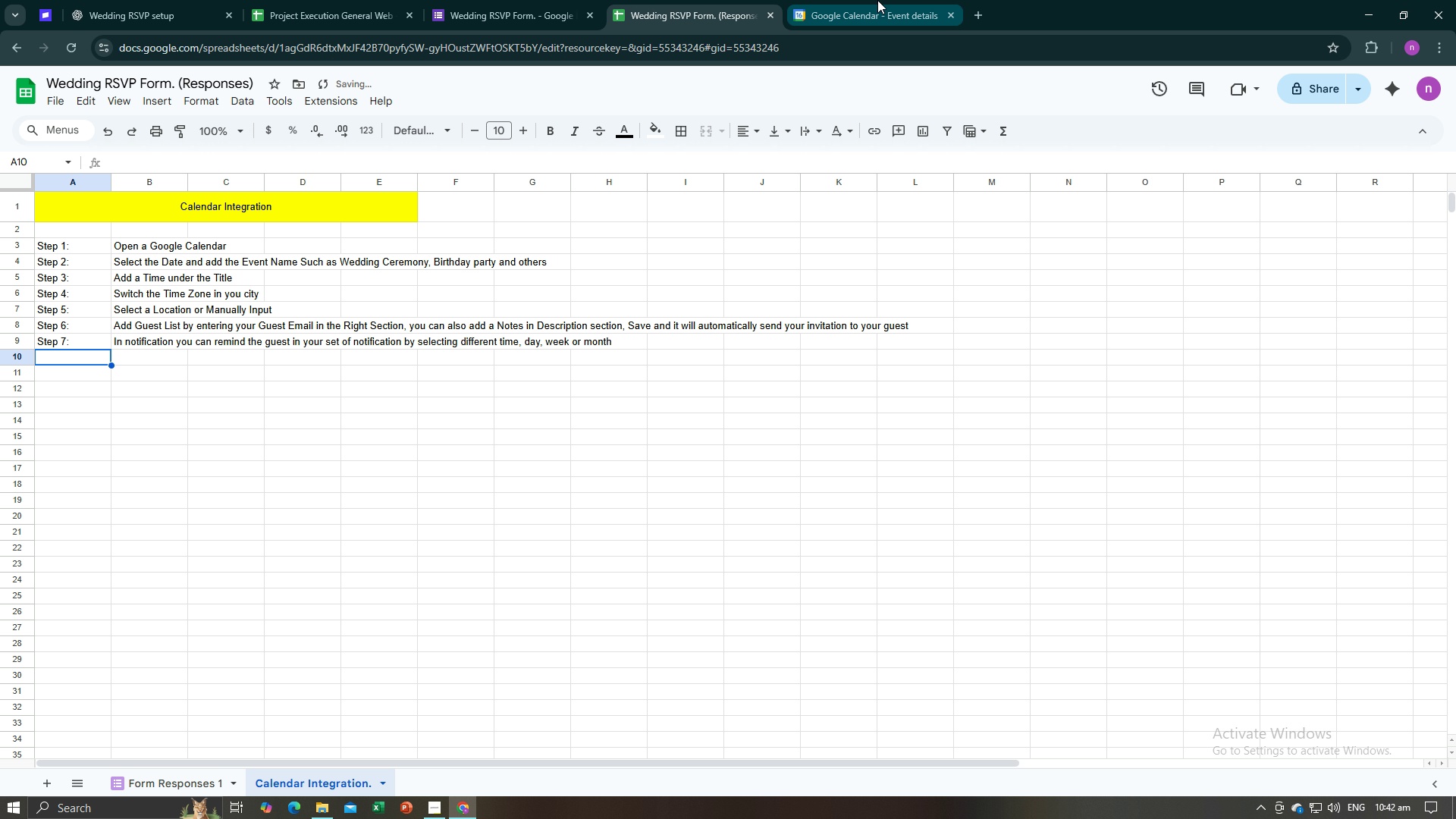 
left_click([877, 0])
 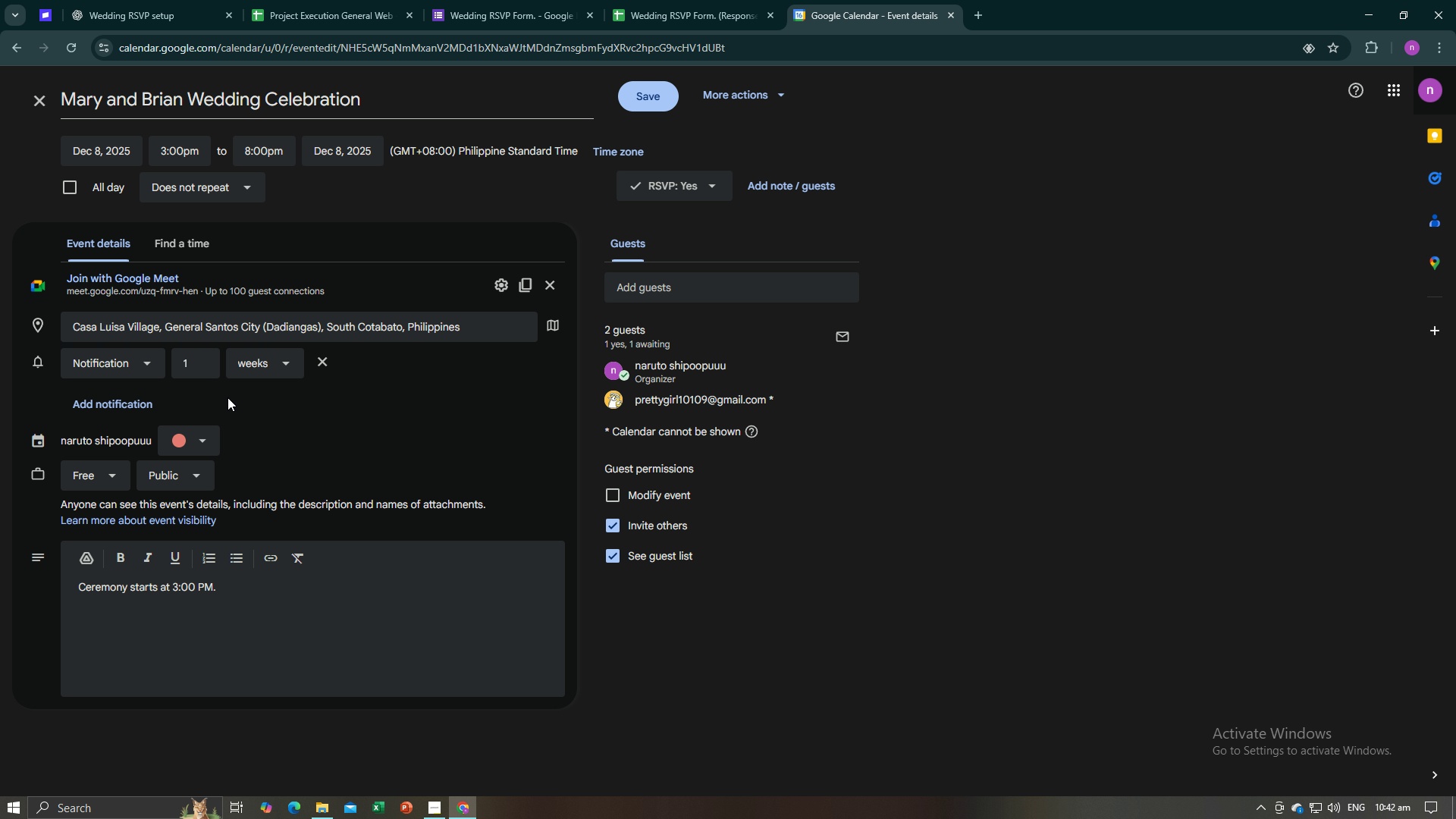 
left_click([256, 370])
 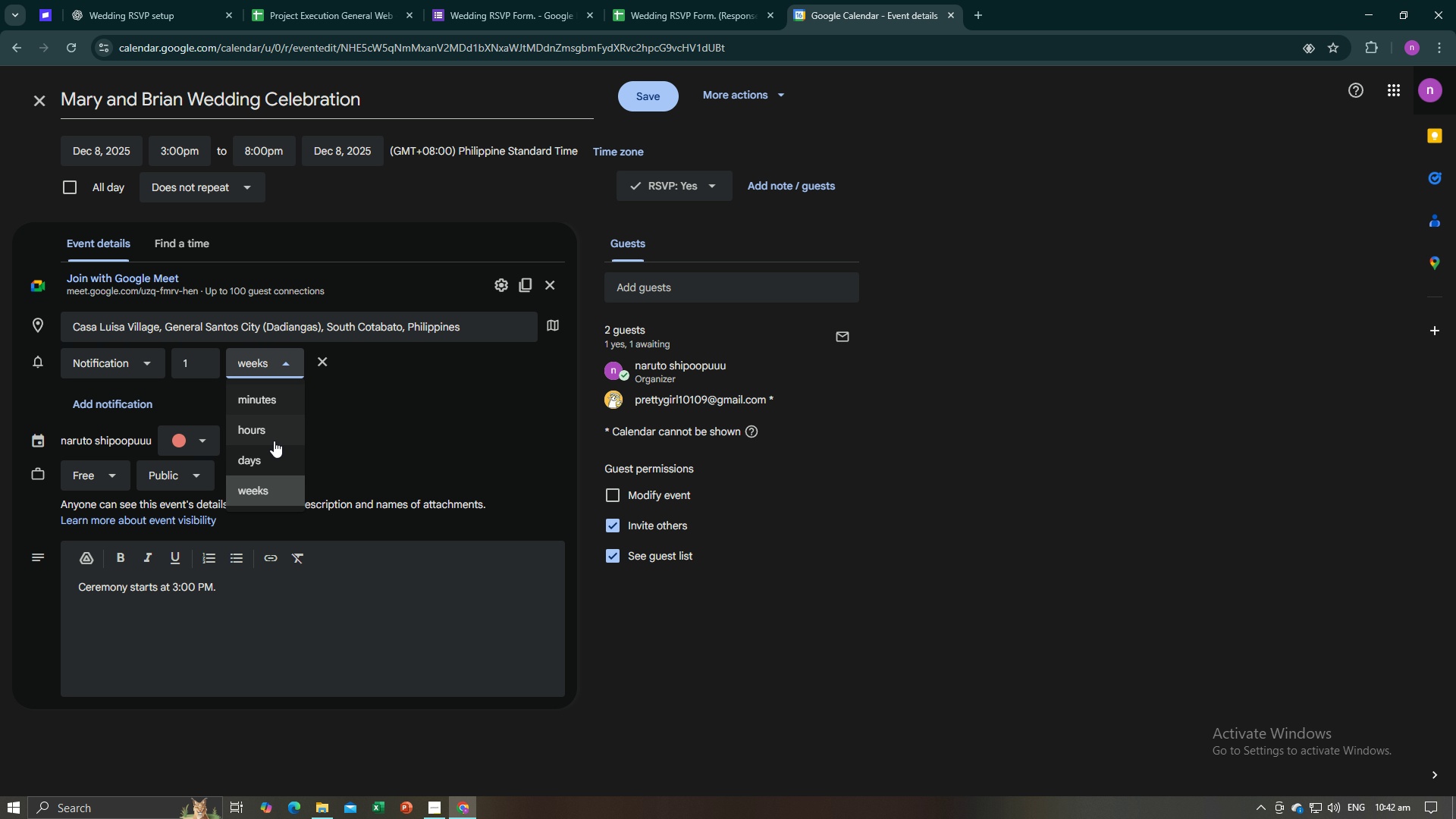 
scroll: coordinate [264, 449], scroll_direction: down, amount: 5.0
 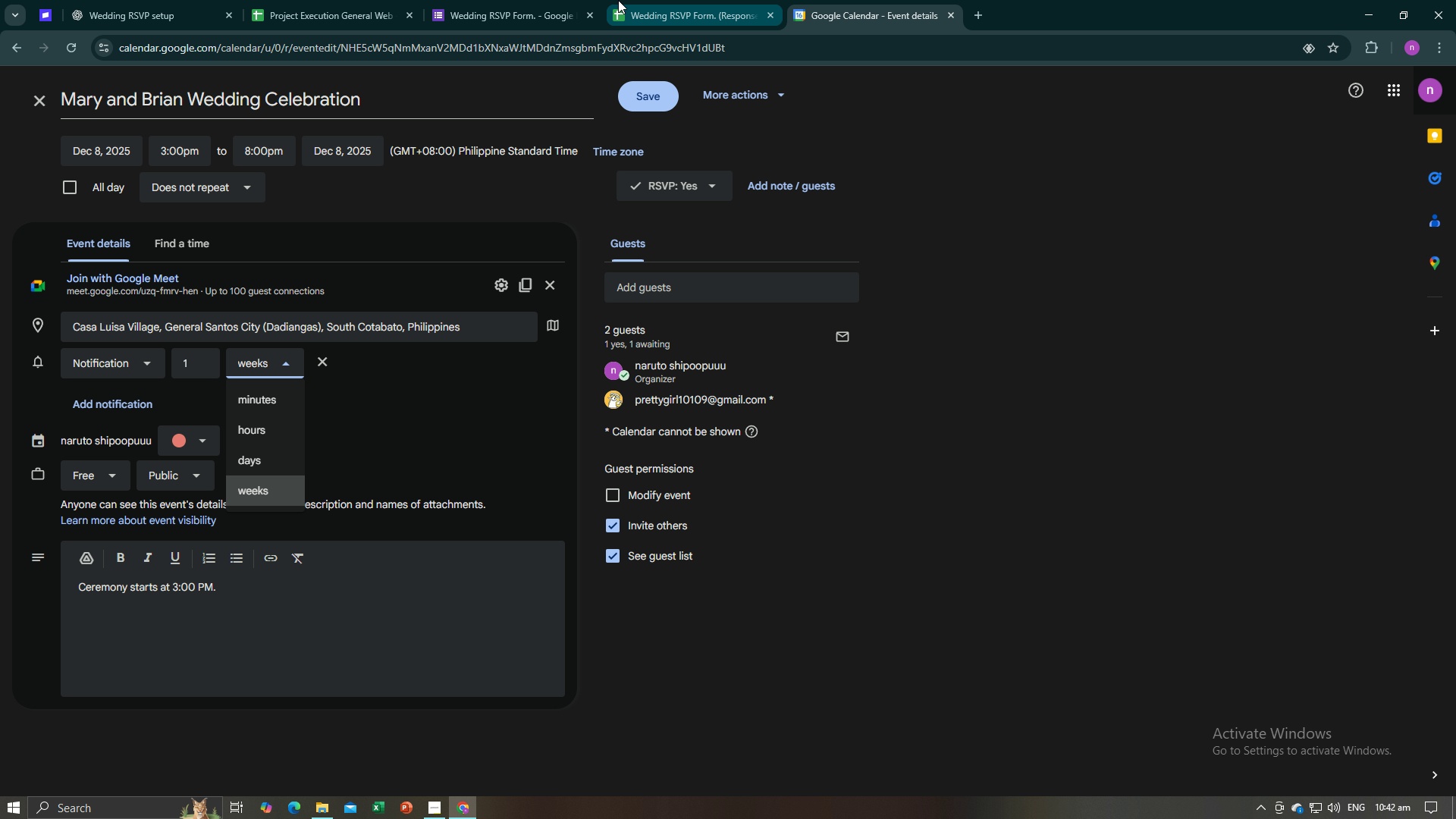 
left_click([642, 0])
 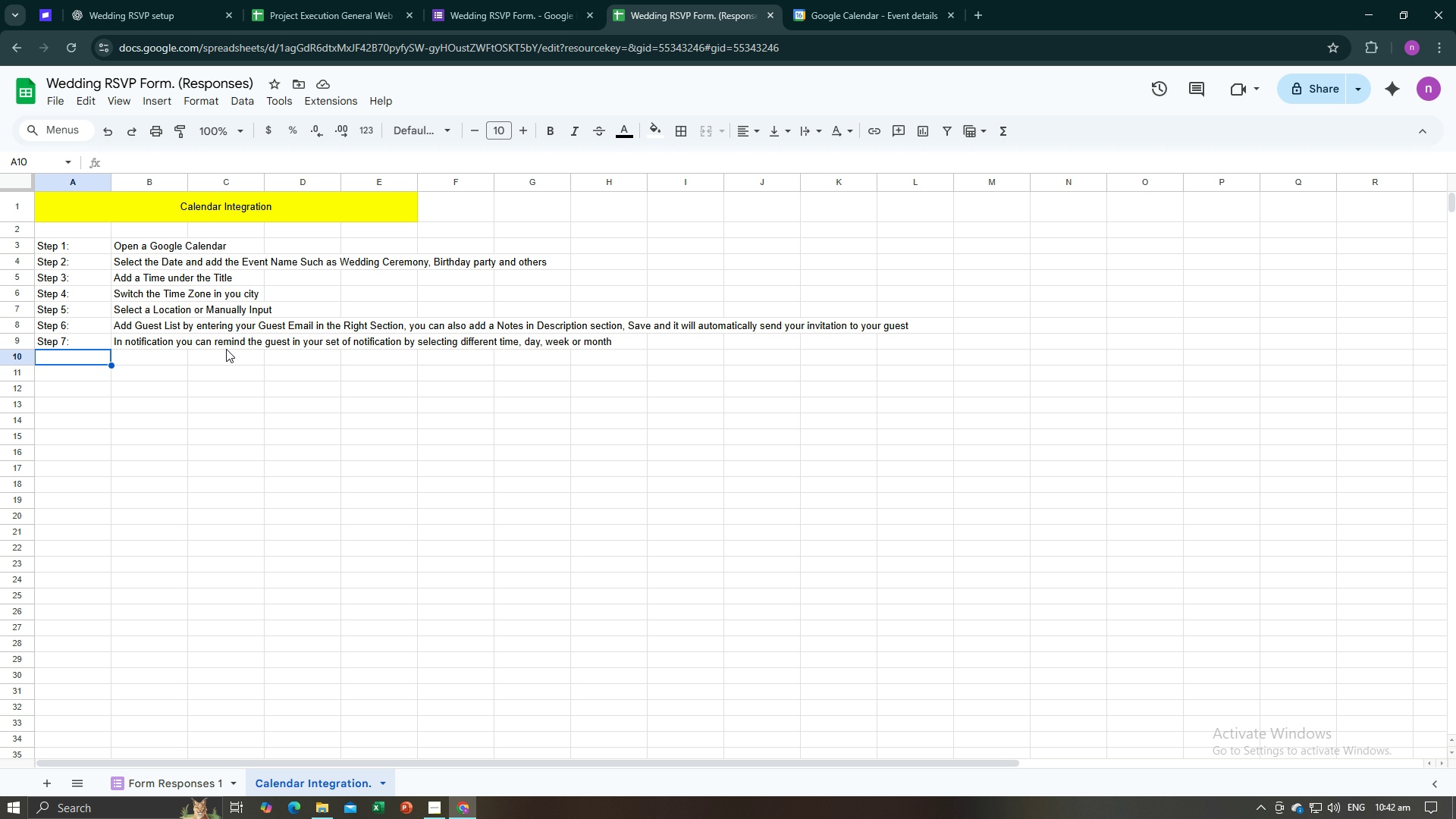 
left_click([168, 332])
 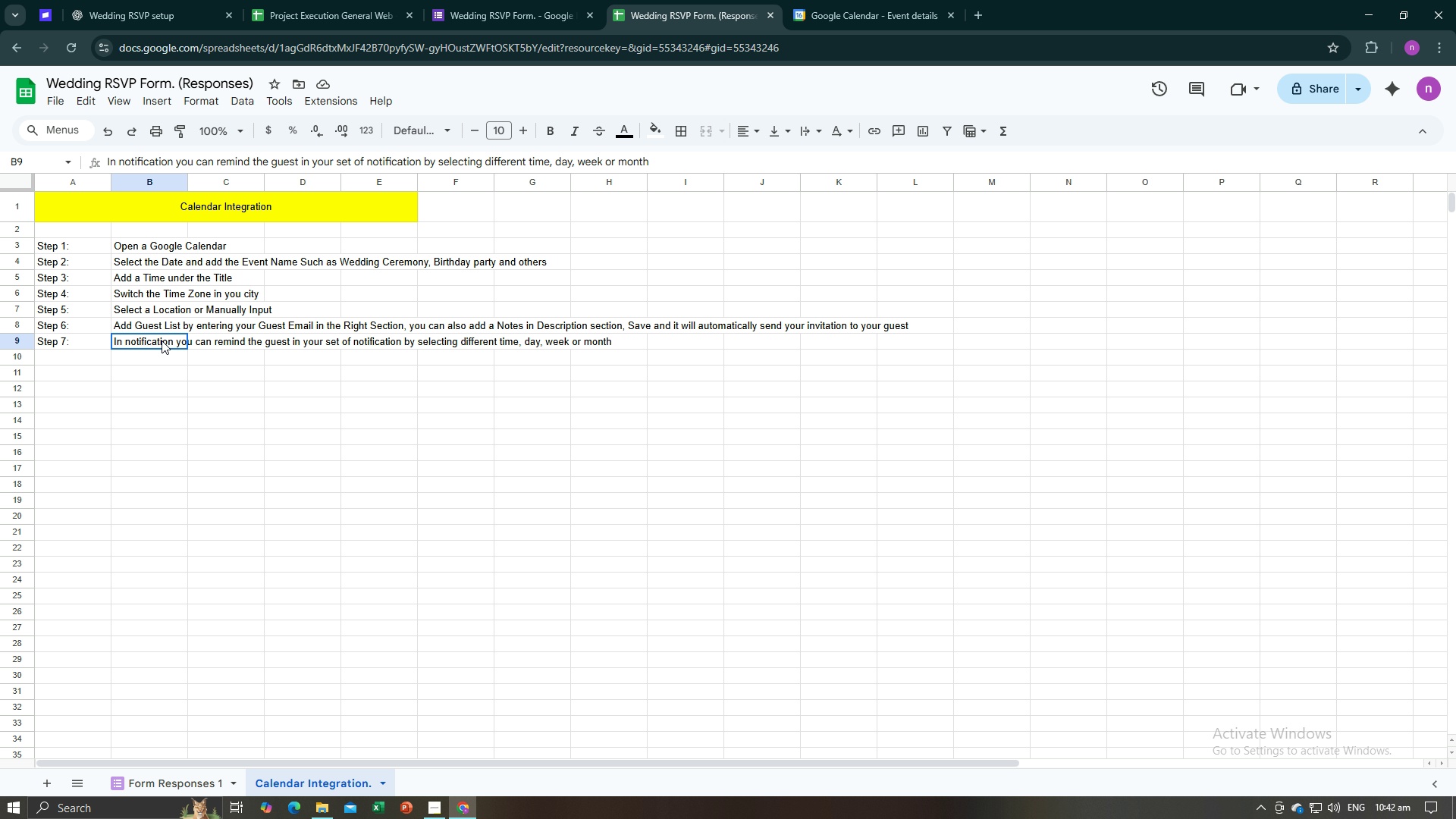 
left_click([162, 340])
 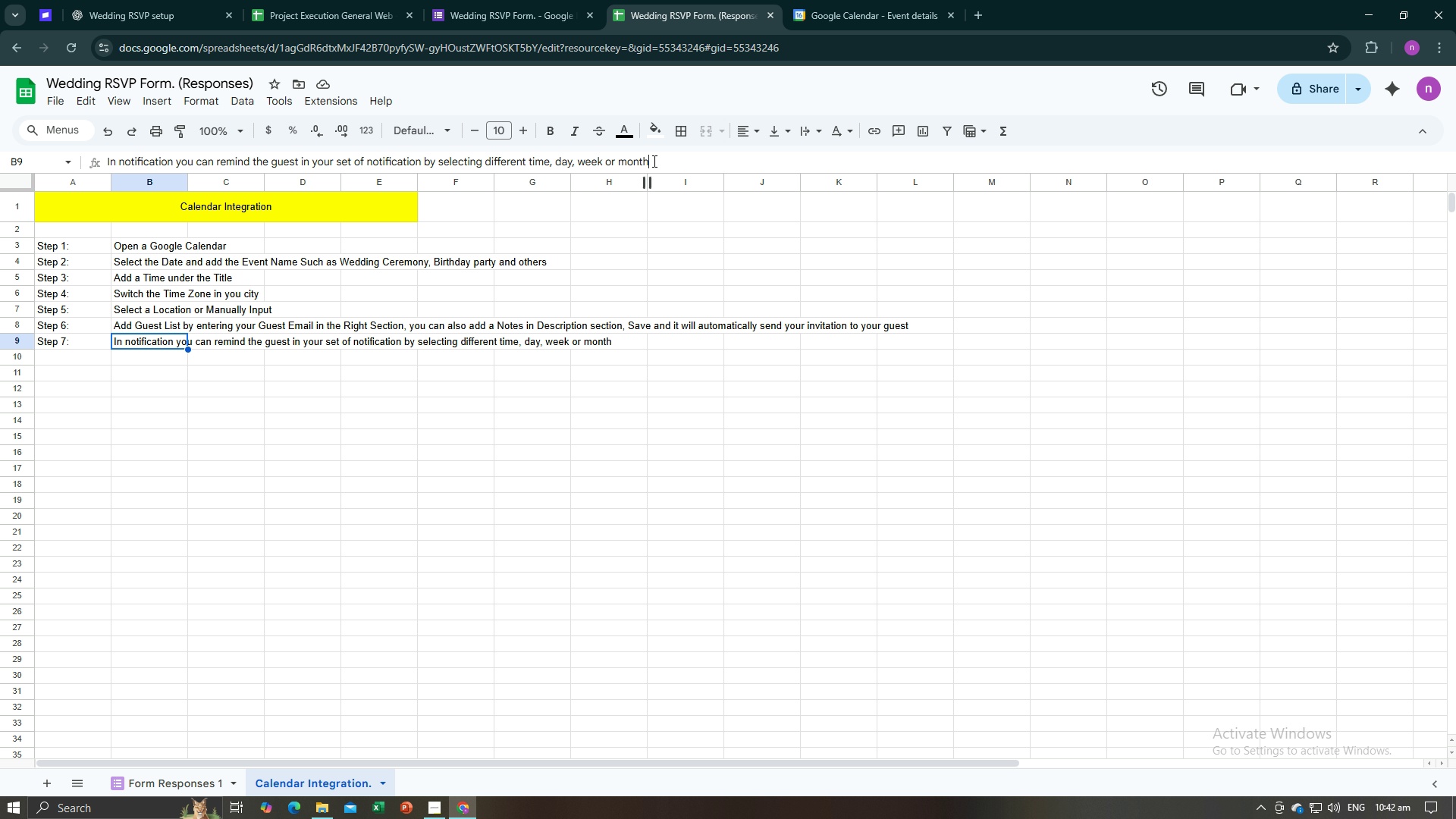 
left_click_drag(start_coordinate=[653, 161], to_coordinate=[607, 162])
 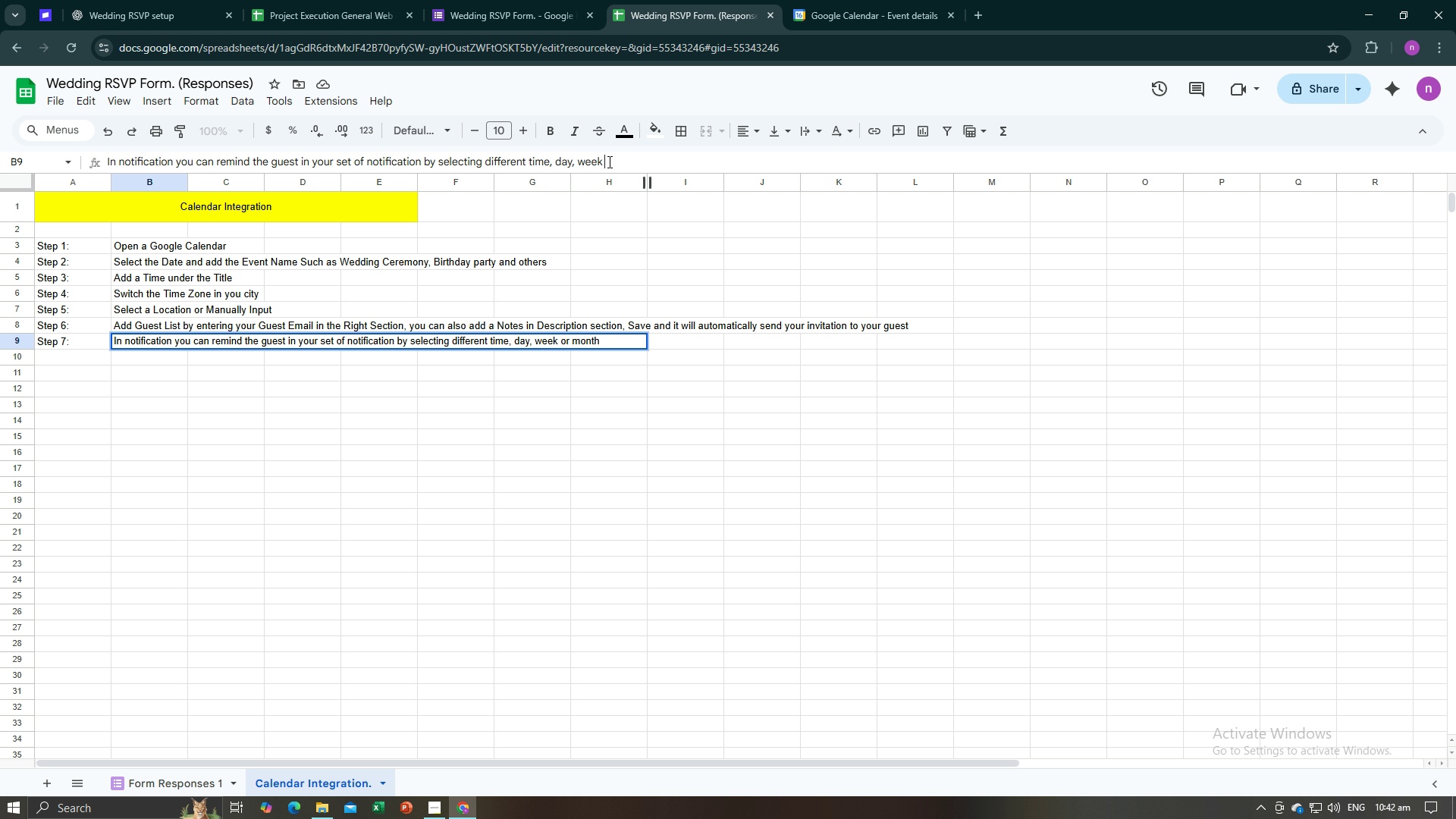 
key(Backspace)
 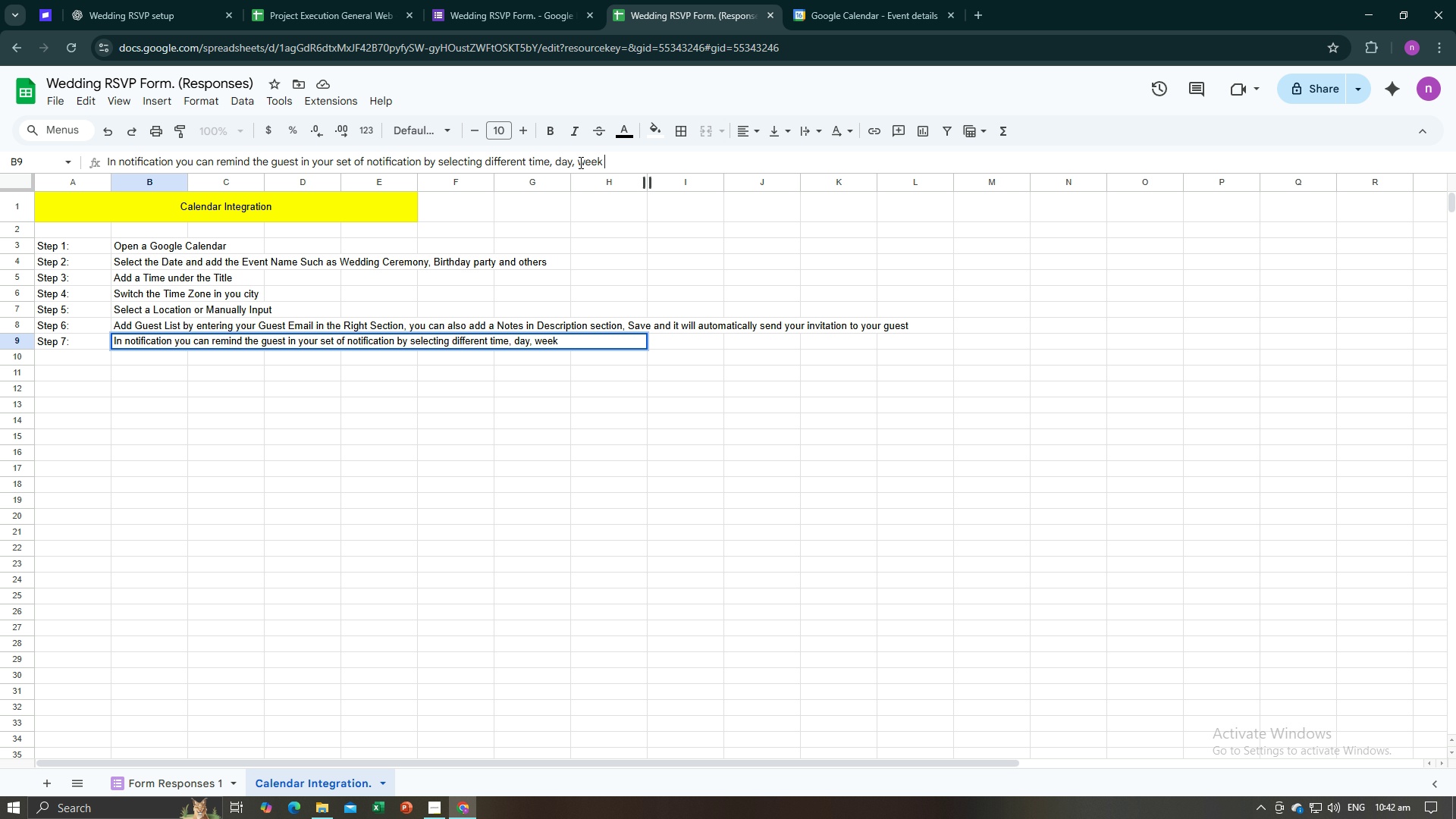 
left_click([581, 162])
 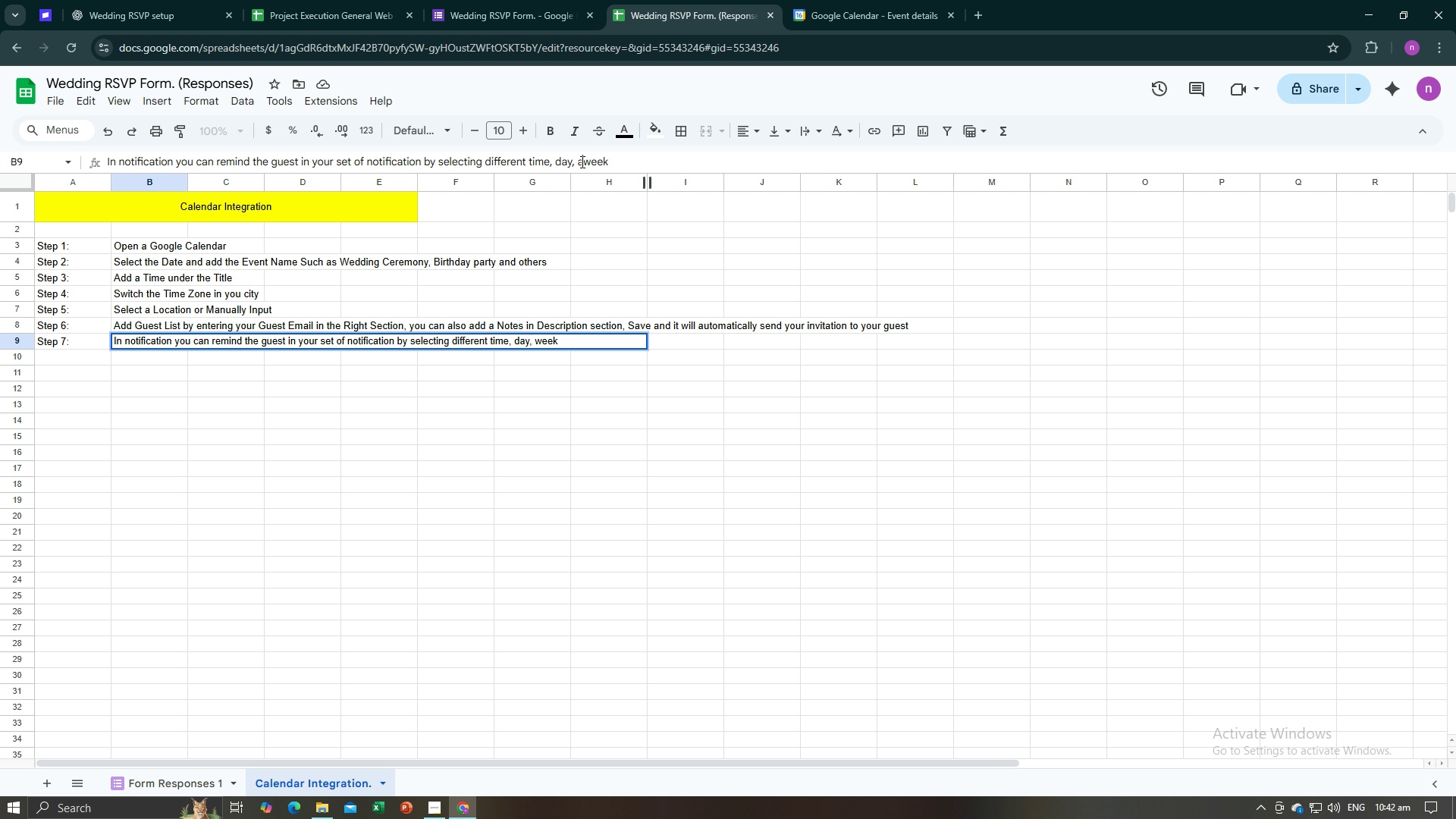 
type(and wee)
key(Backspace)
key(Backspace)
key(Backspace)
 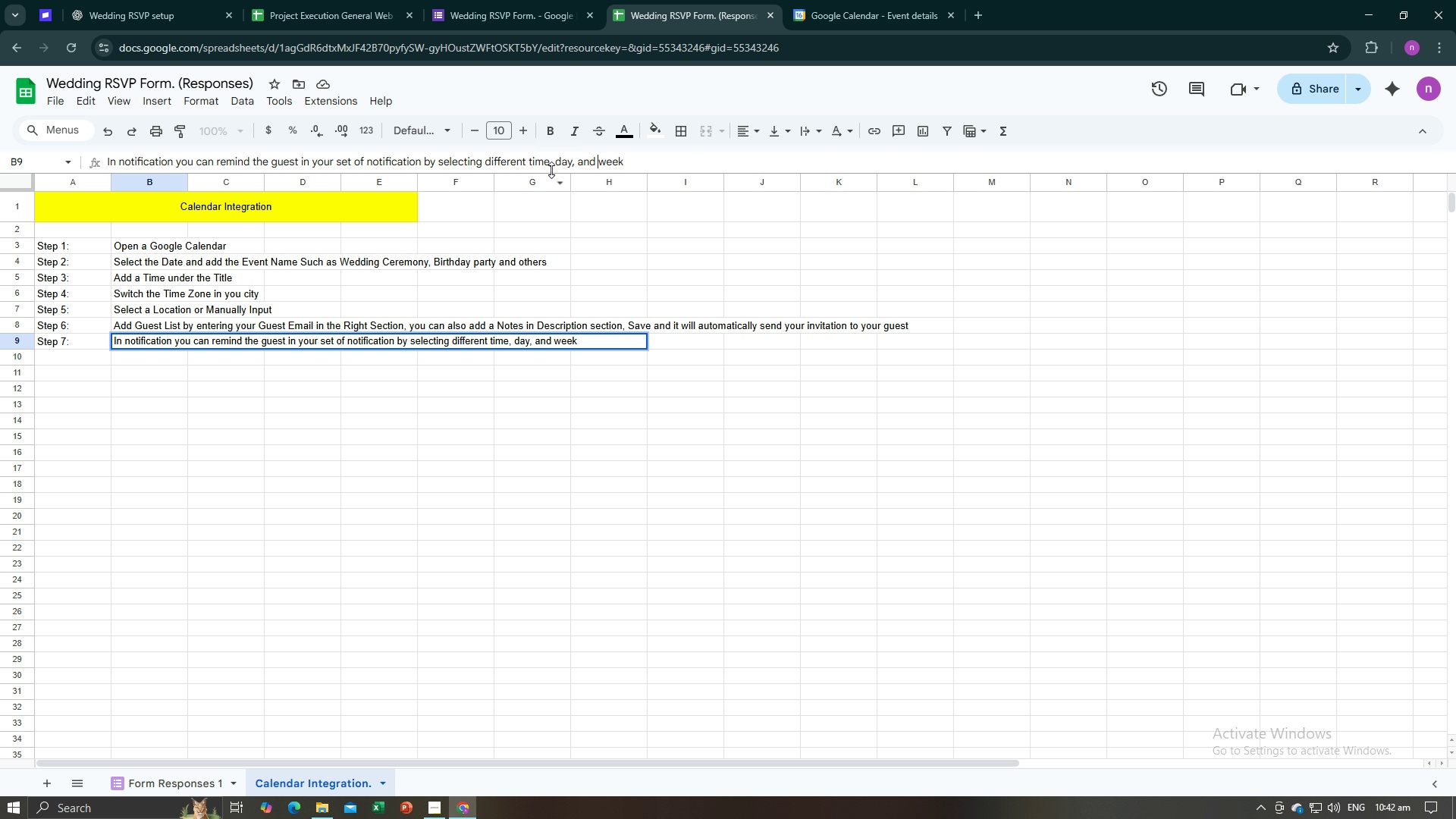 
left_click([550, 164])
 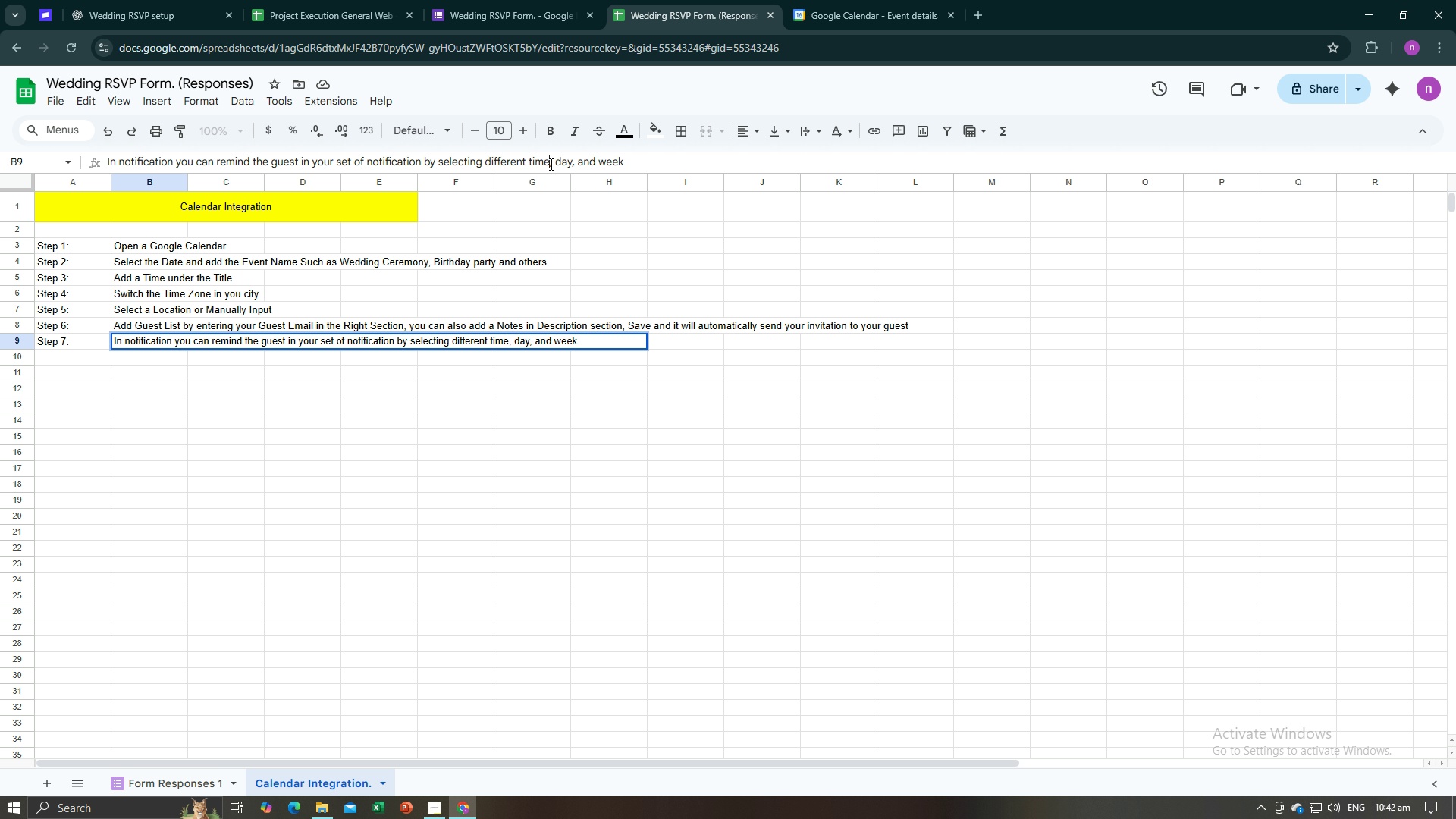 
type( ())
key(Backspace)
type(minutes. Hours))
 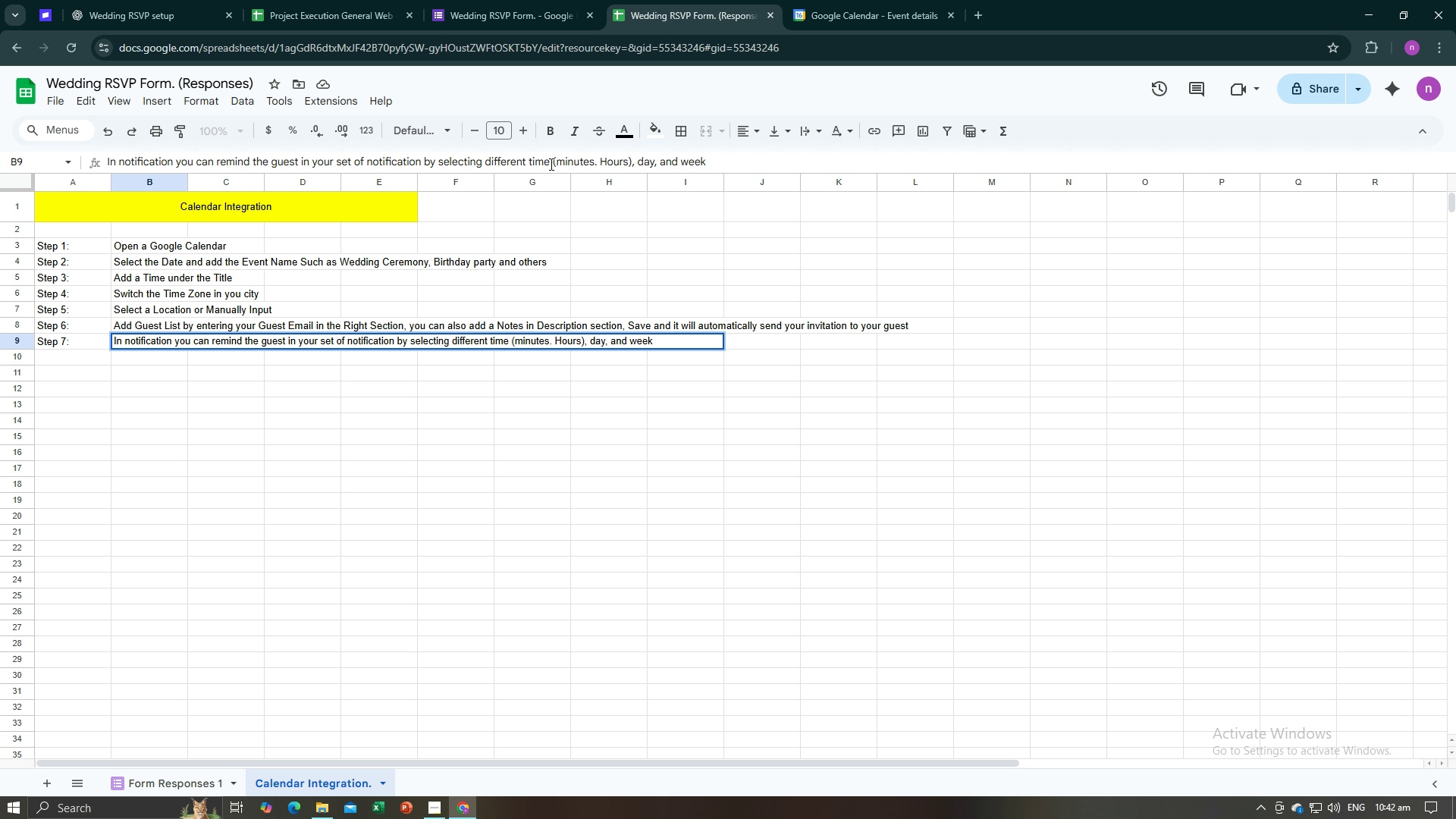 
left_click([752, 163])